 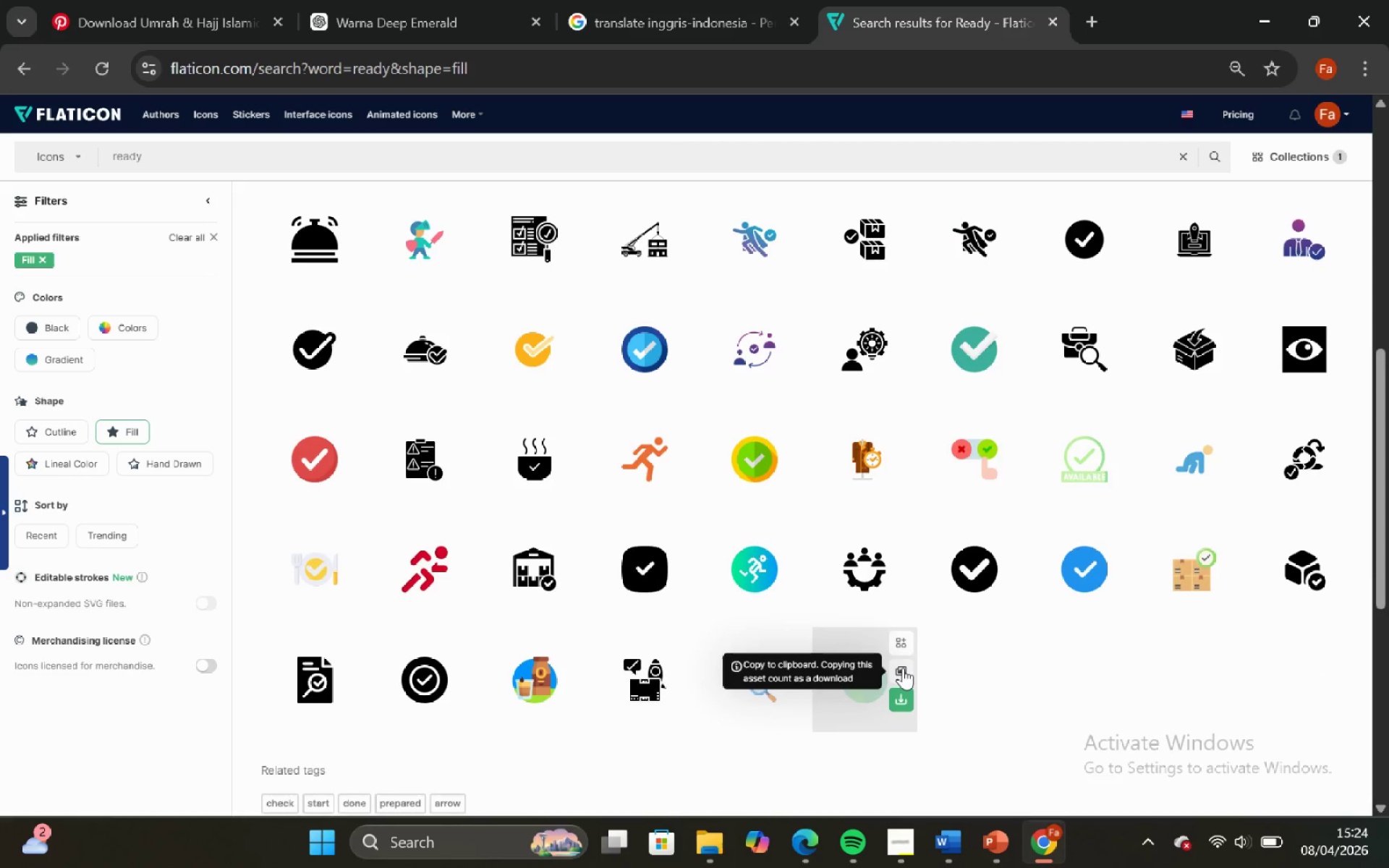 
scroll: coordinate [902, 668], scroll_direction: up, amount: 7.0
 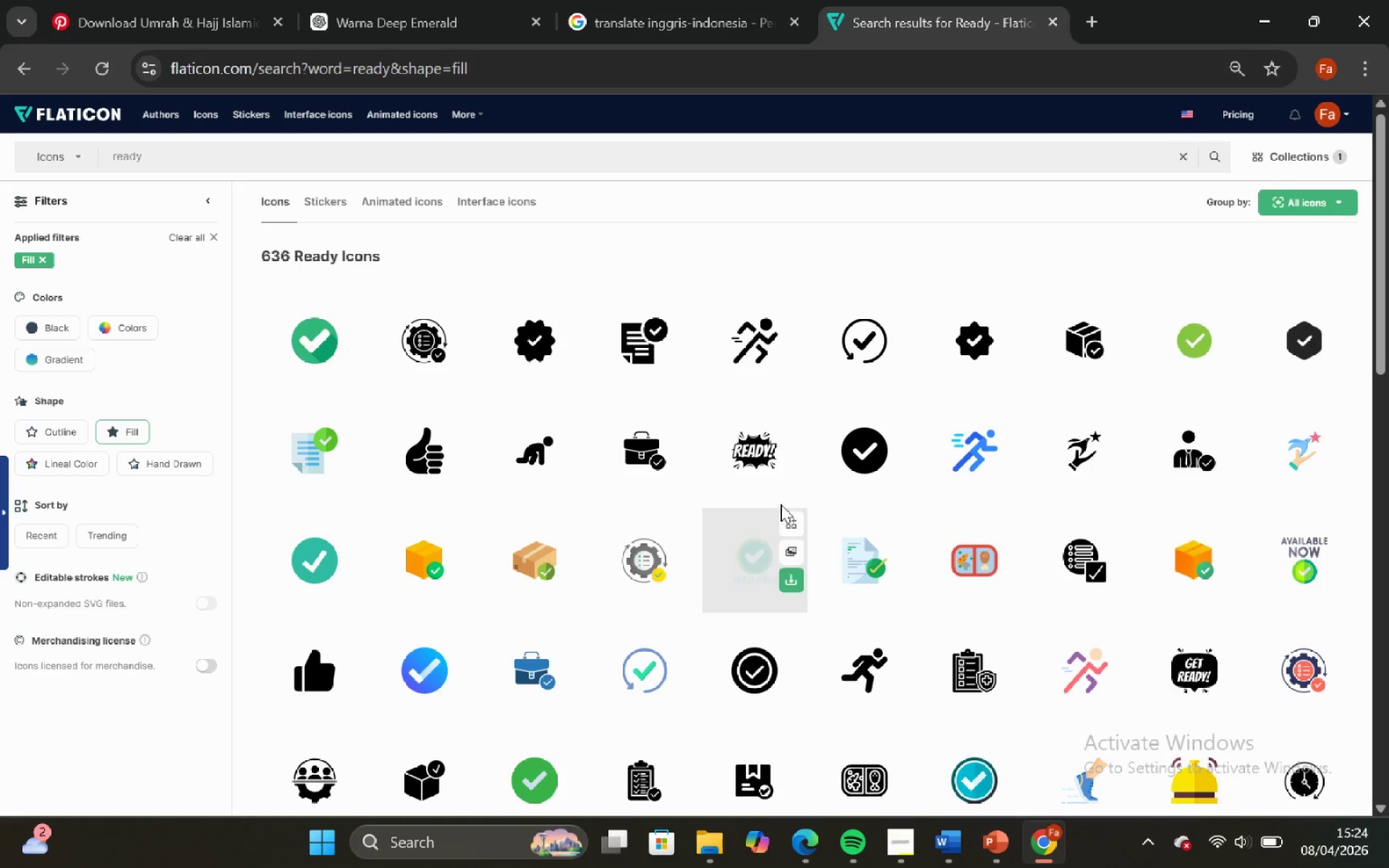 
scroll: coordinate [733, 460], scroll_direction: none, amount: 0.0
 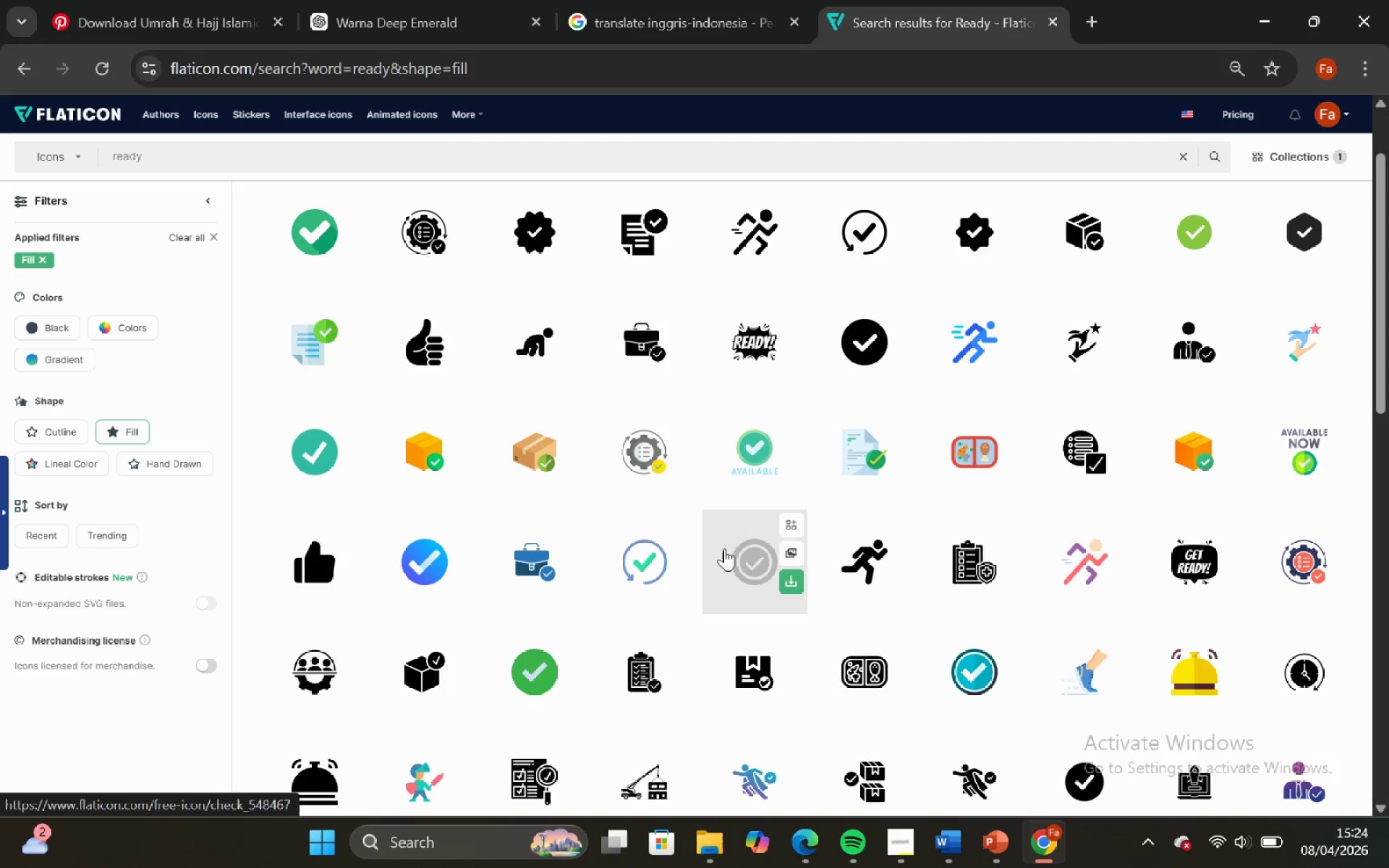 
scroll: coordinate [826, 653], scroll_direction: down, amount: 7.0
 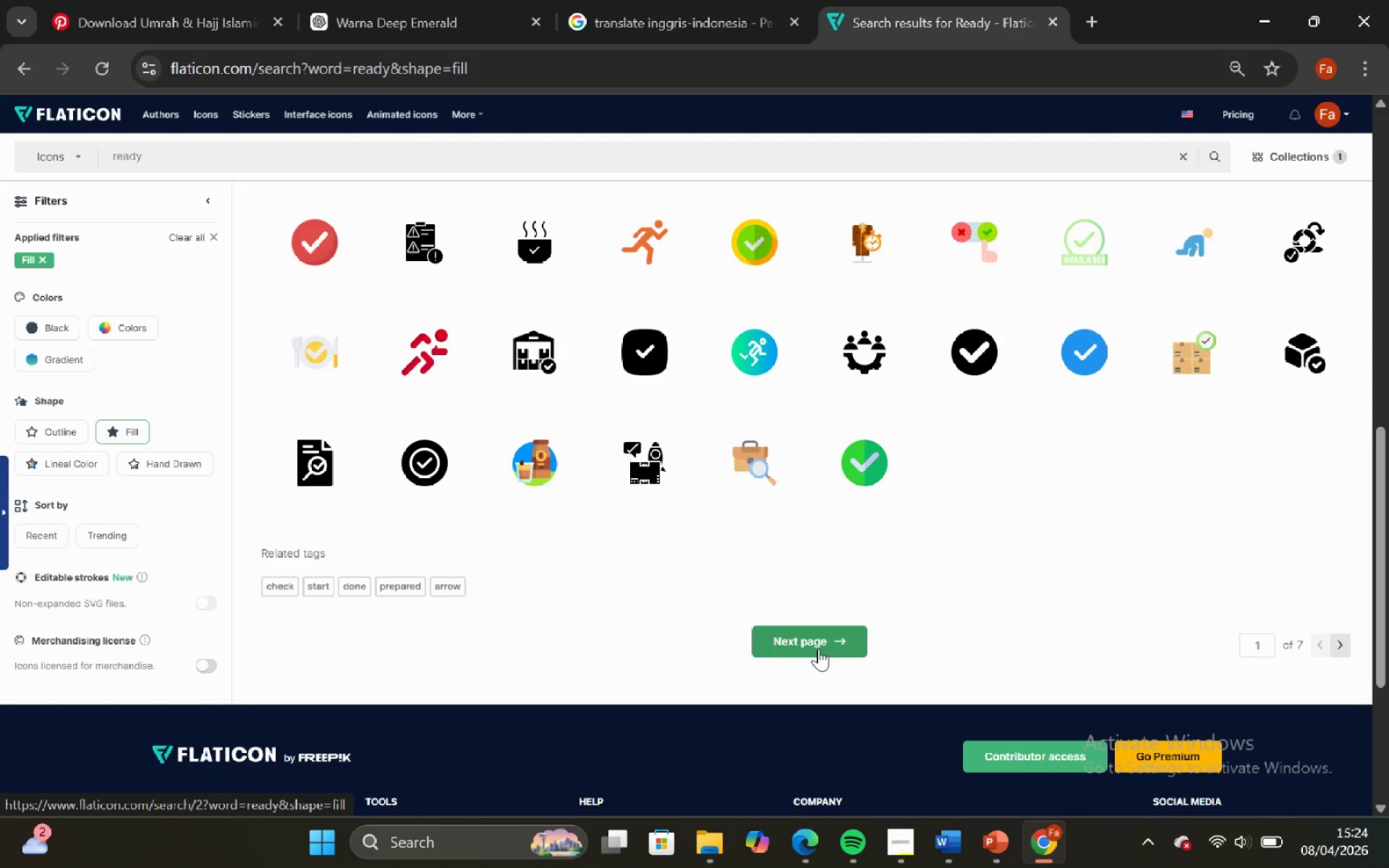 
left_click([818, 648])
 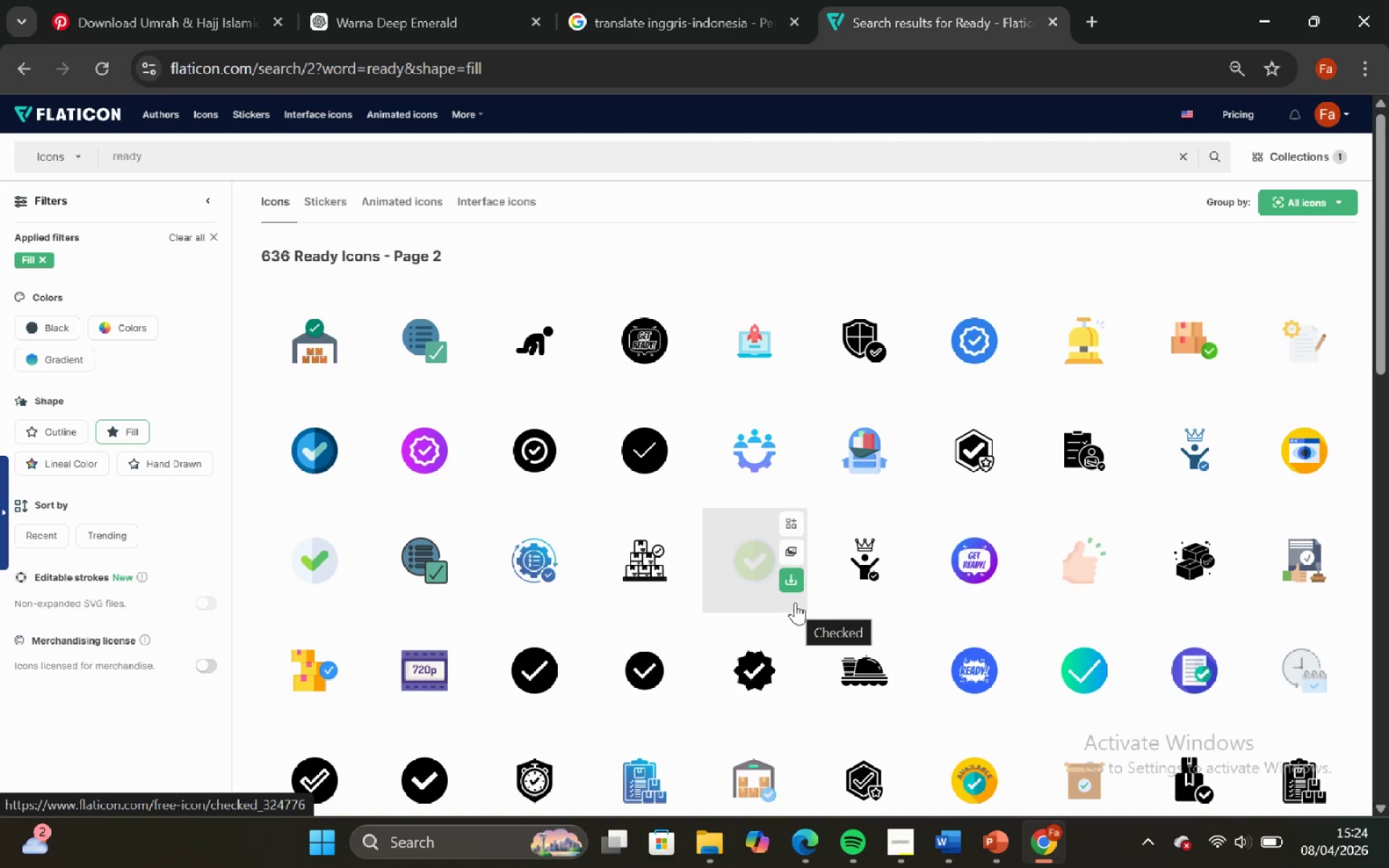 
scroll: coordinate [793, 599], scroll_direction: down, amount: 1.0
 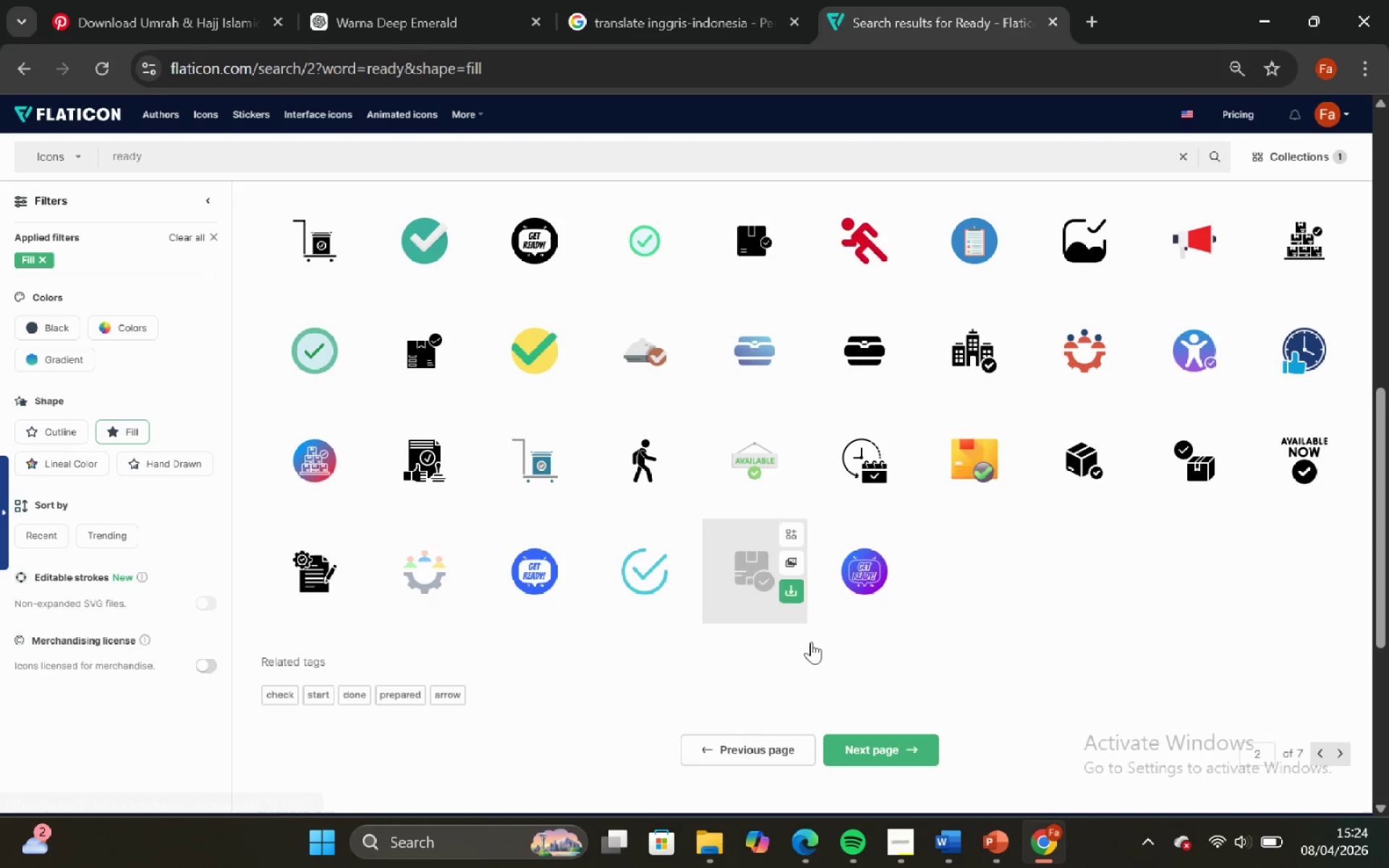 
left_click([887, 748])
 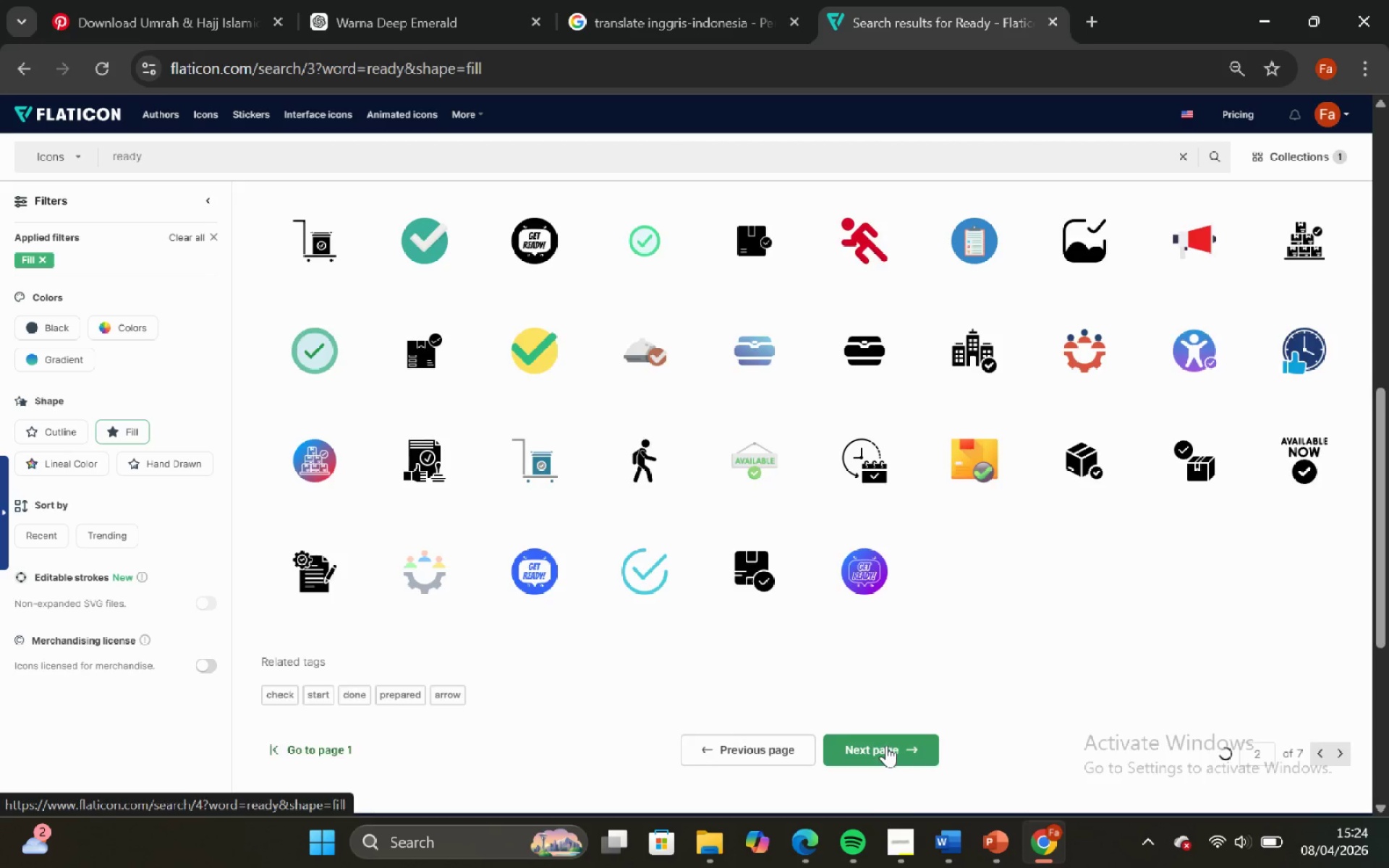 
mouse_move([831, 571])
 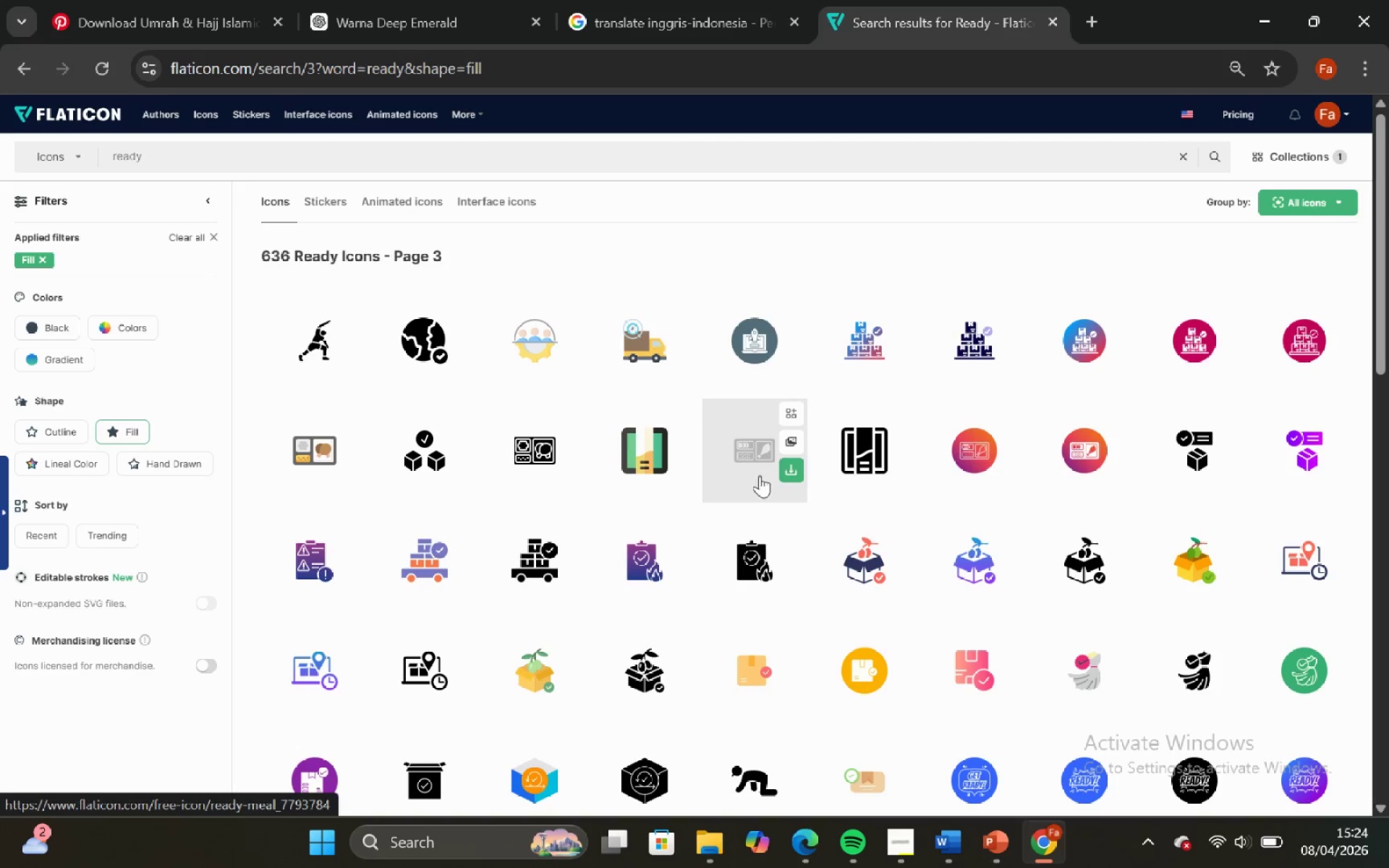 
scroll: coordinate [909, 509], scroll_direction: down, amount: 7.0
 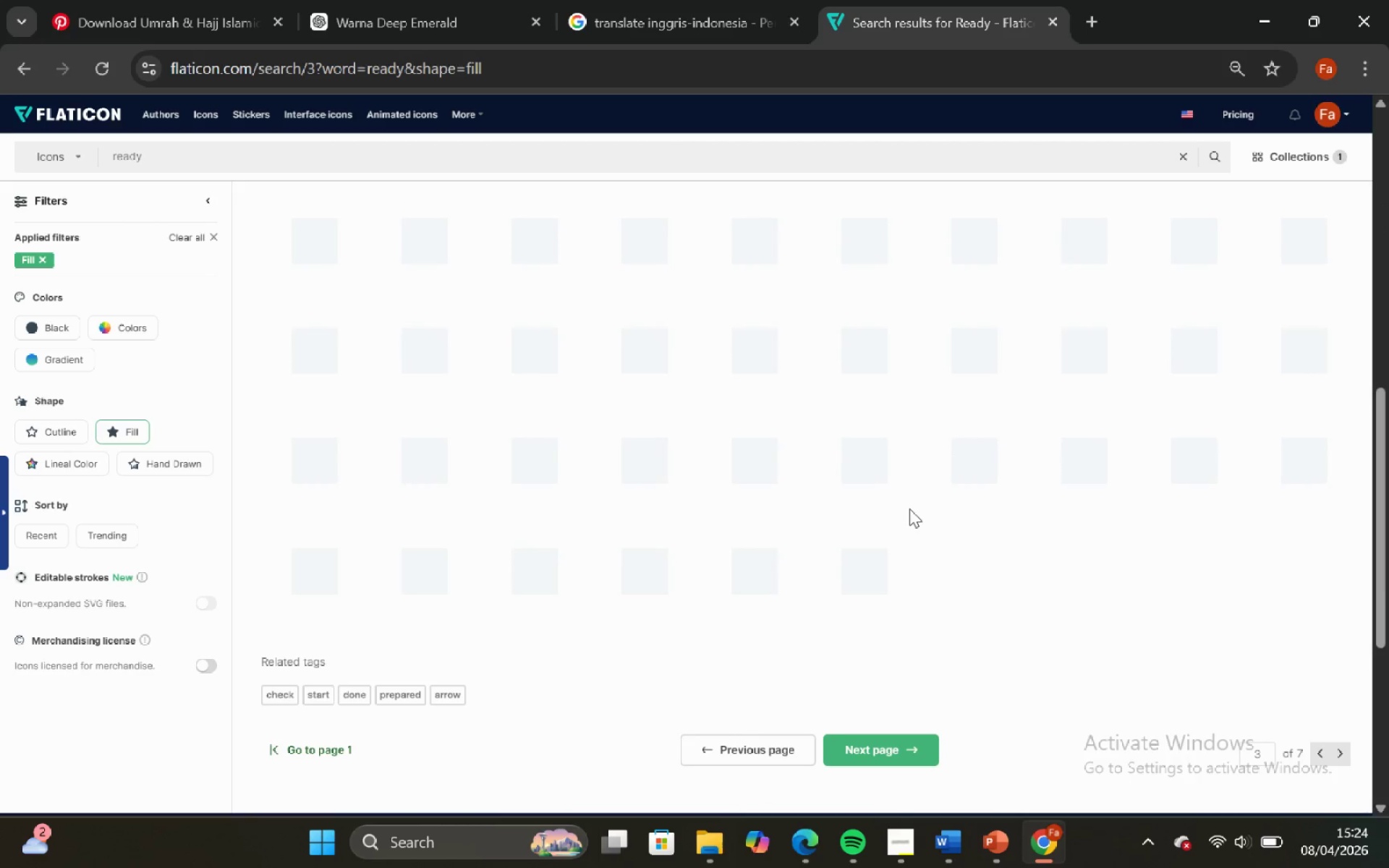 
scroll: coordinate [909, 509], scroll_direction: up, amount: 1.0
 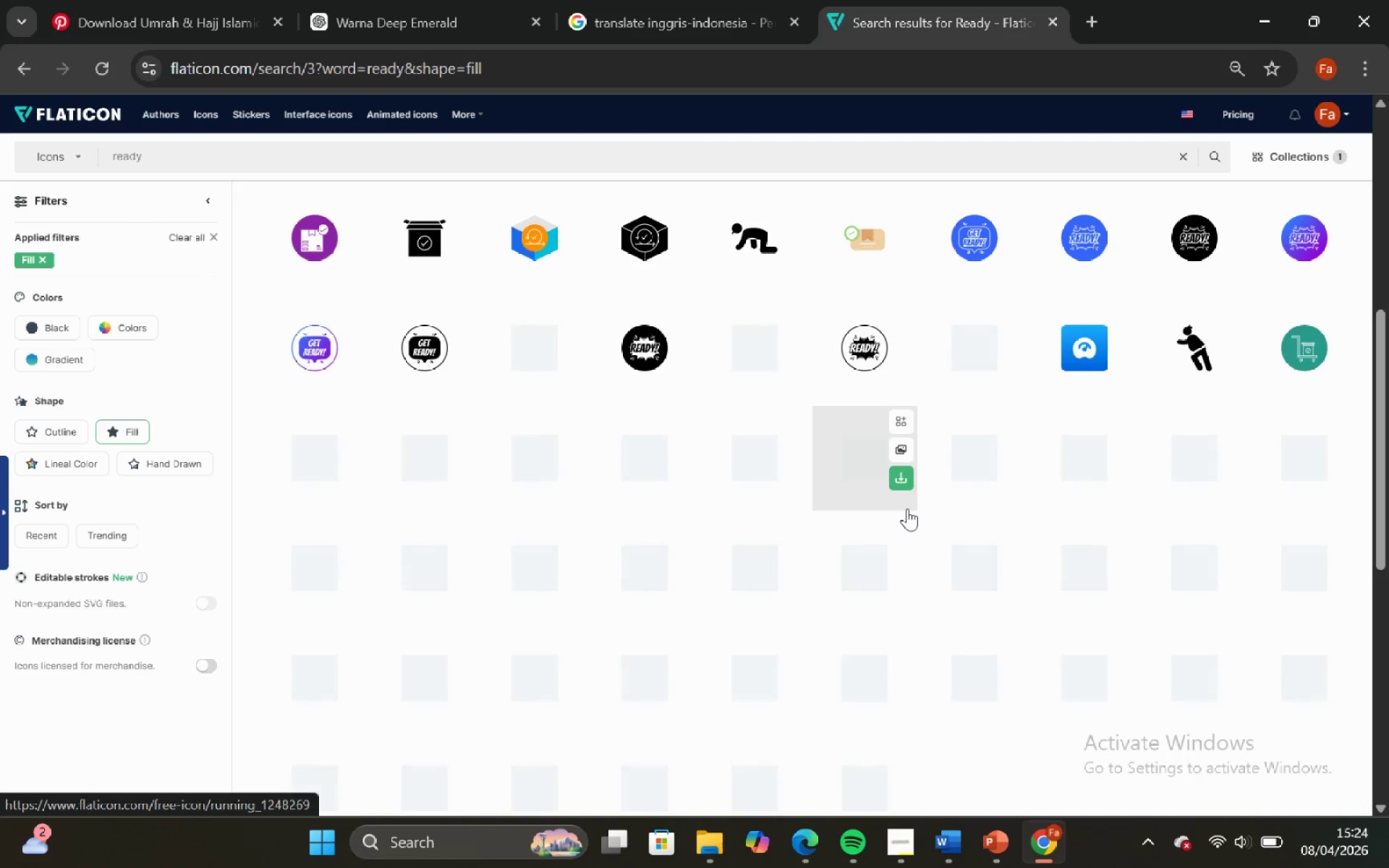 
scroll: coordinate [907, 509], scroll_direction: down, amount: 1.0
 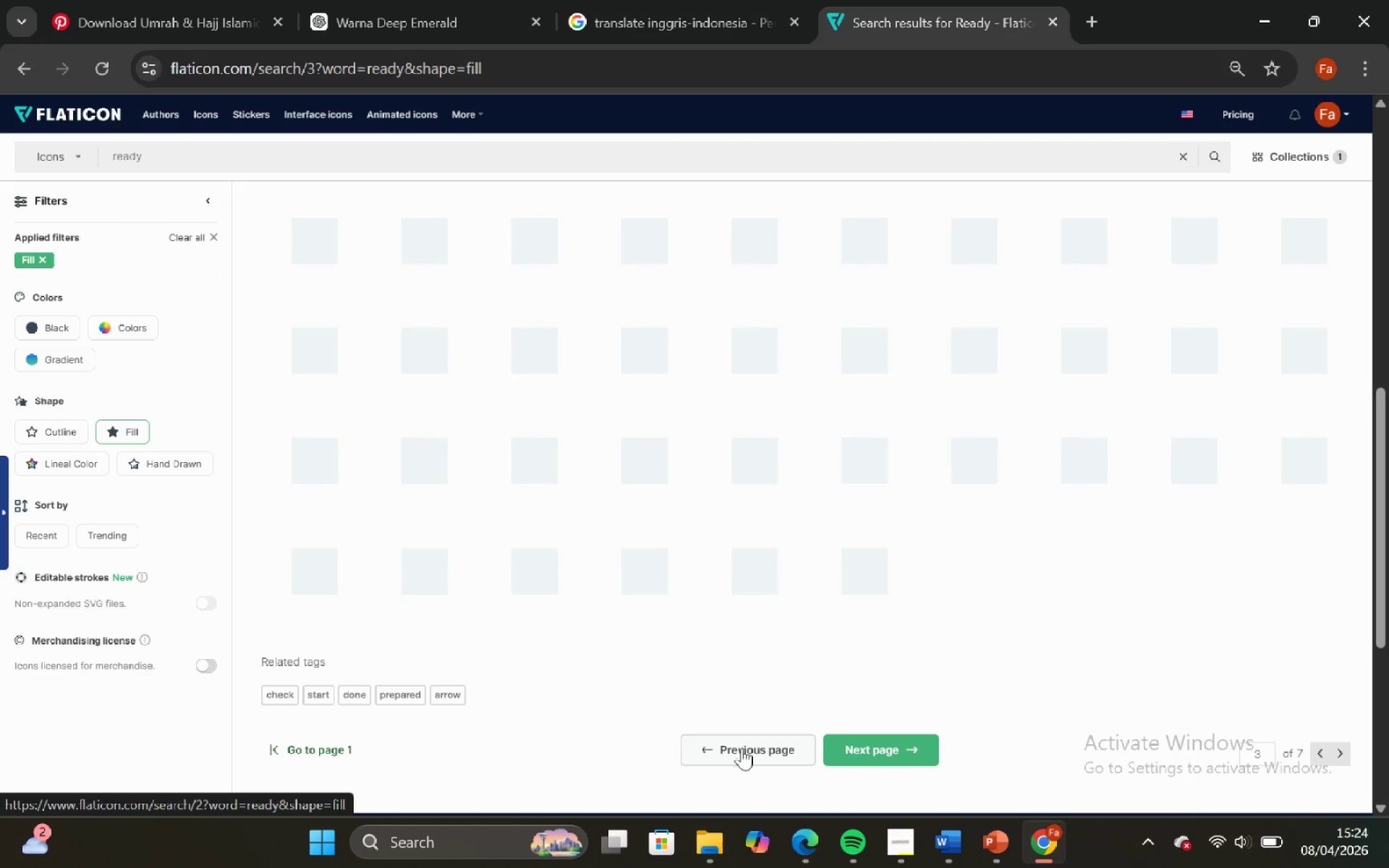 
left_click([741, 749])
 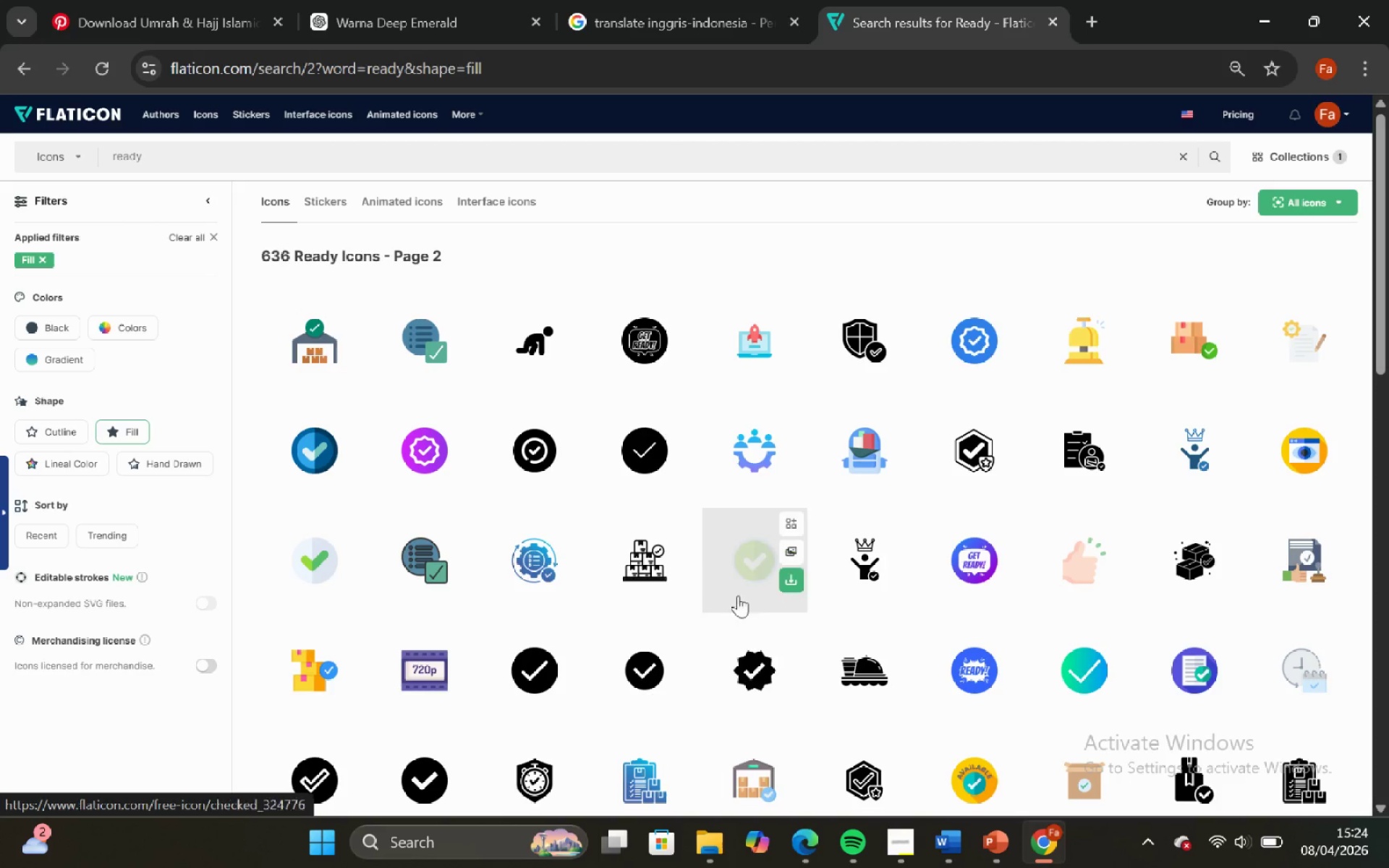 
scroll: coordinate [740, 577], scroll_direction: down, amount: 6.0
 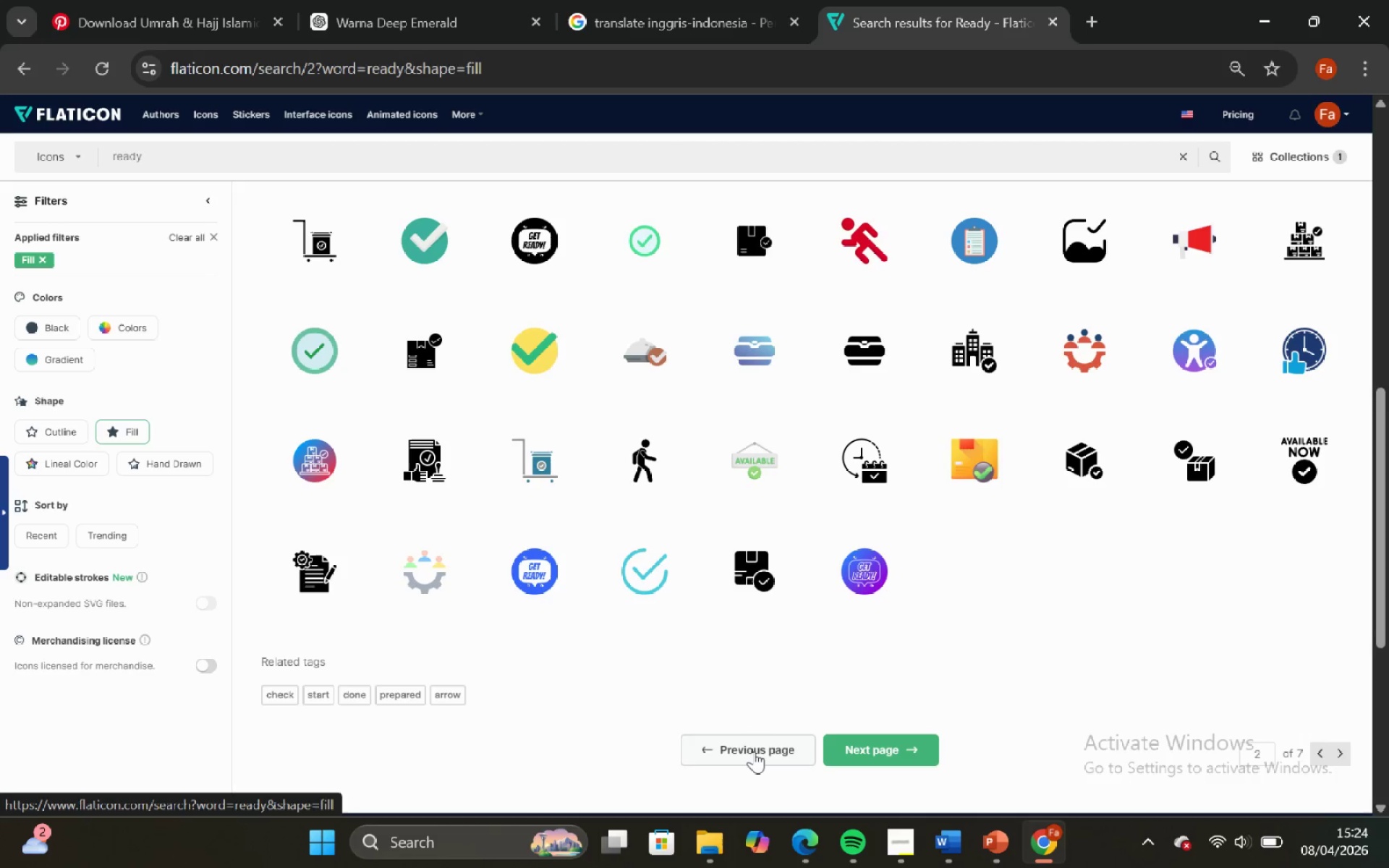 
left_click([754, 752])
 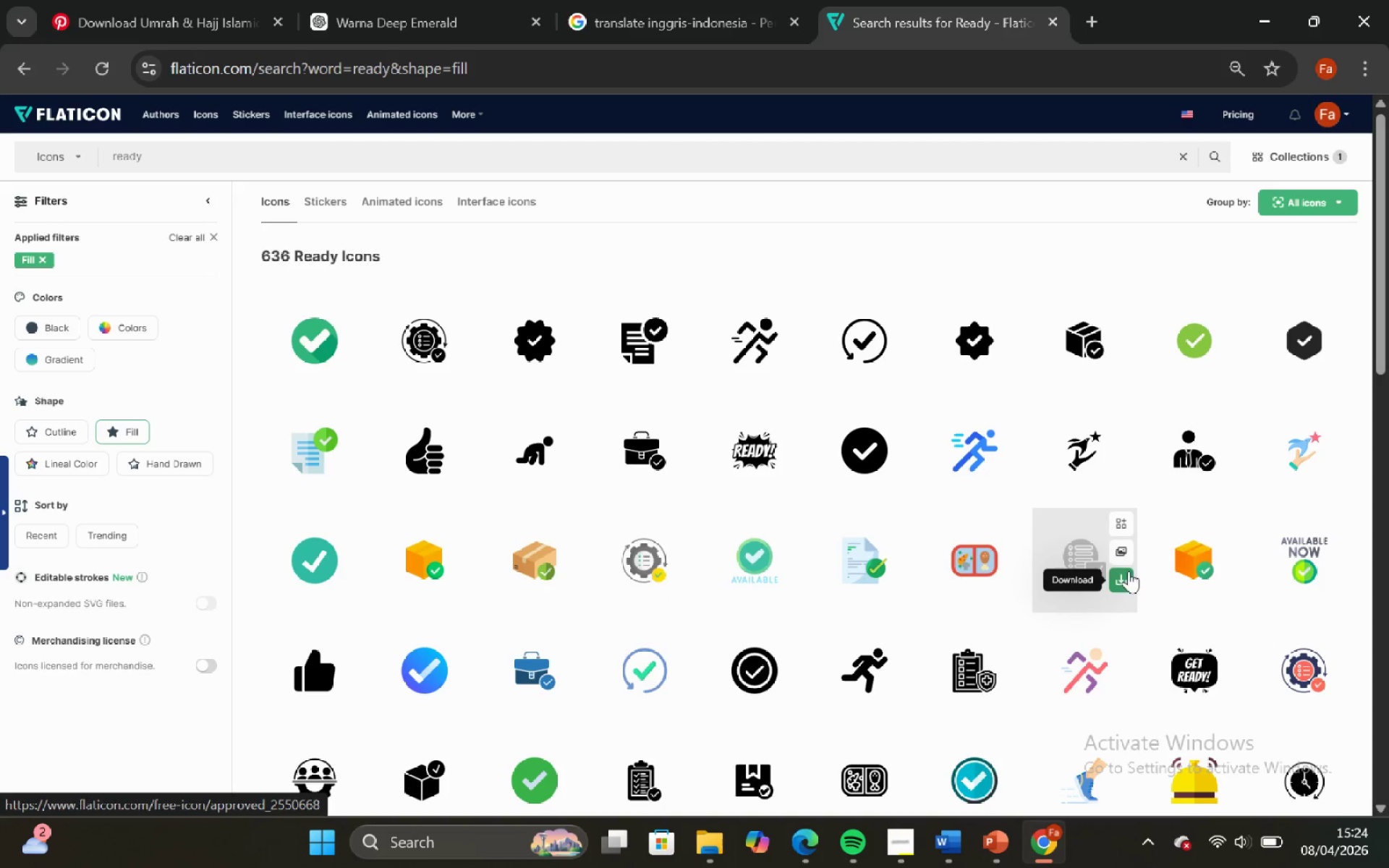 
wait(6.11)
 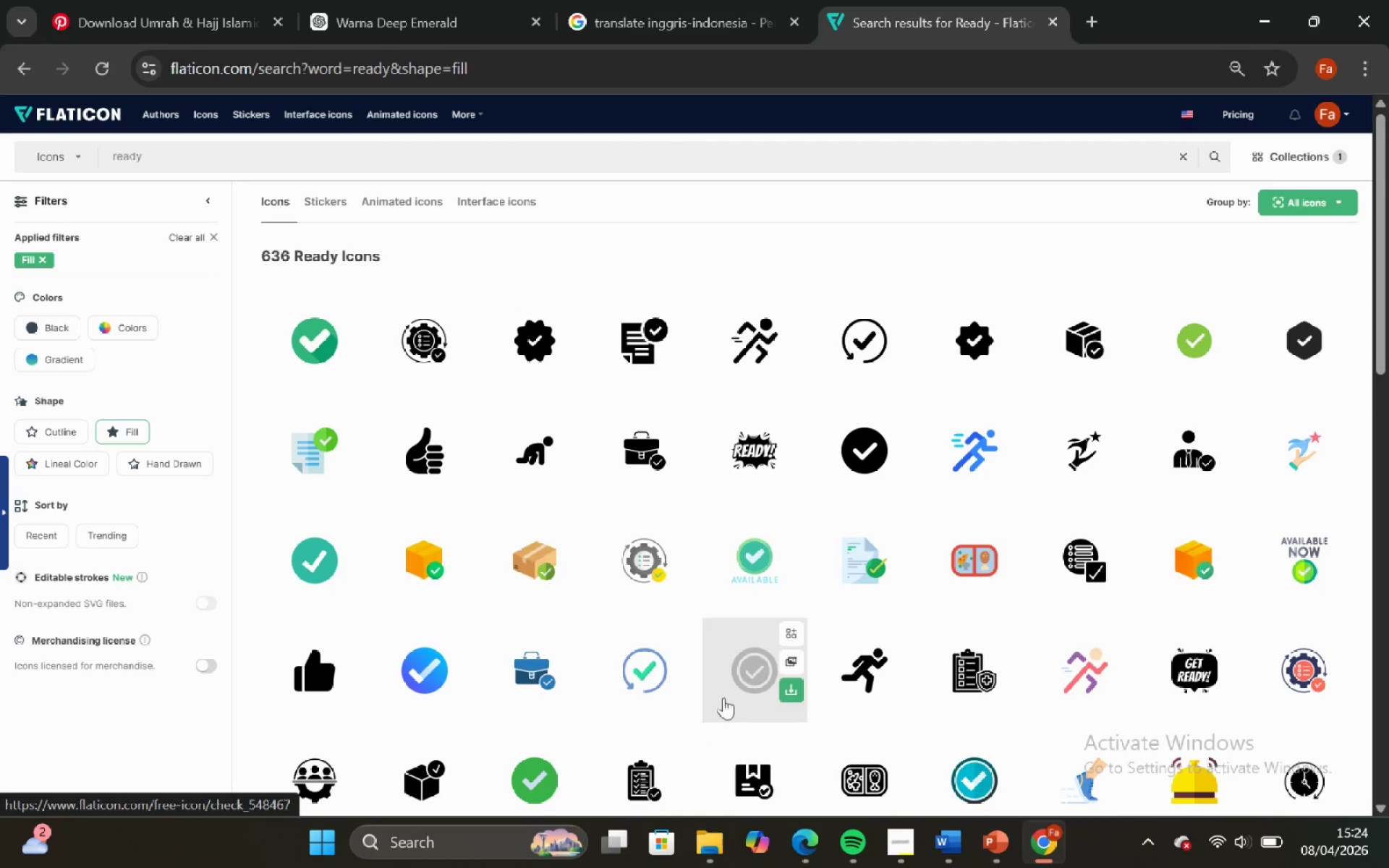 
left_click([501, 360])
 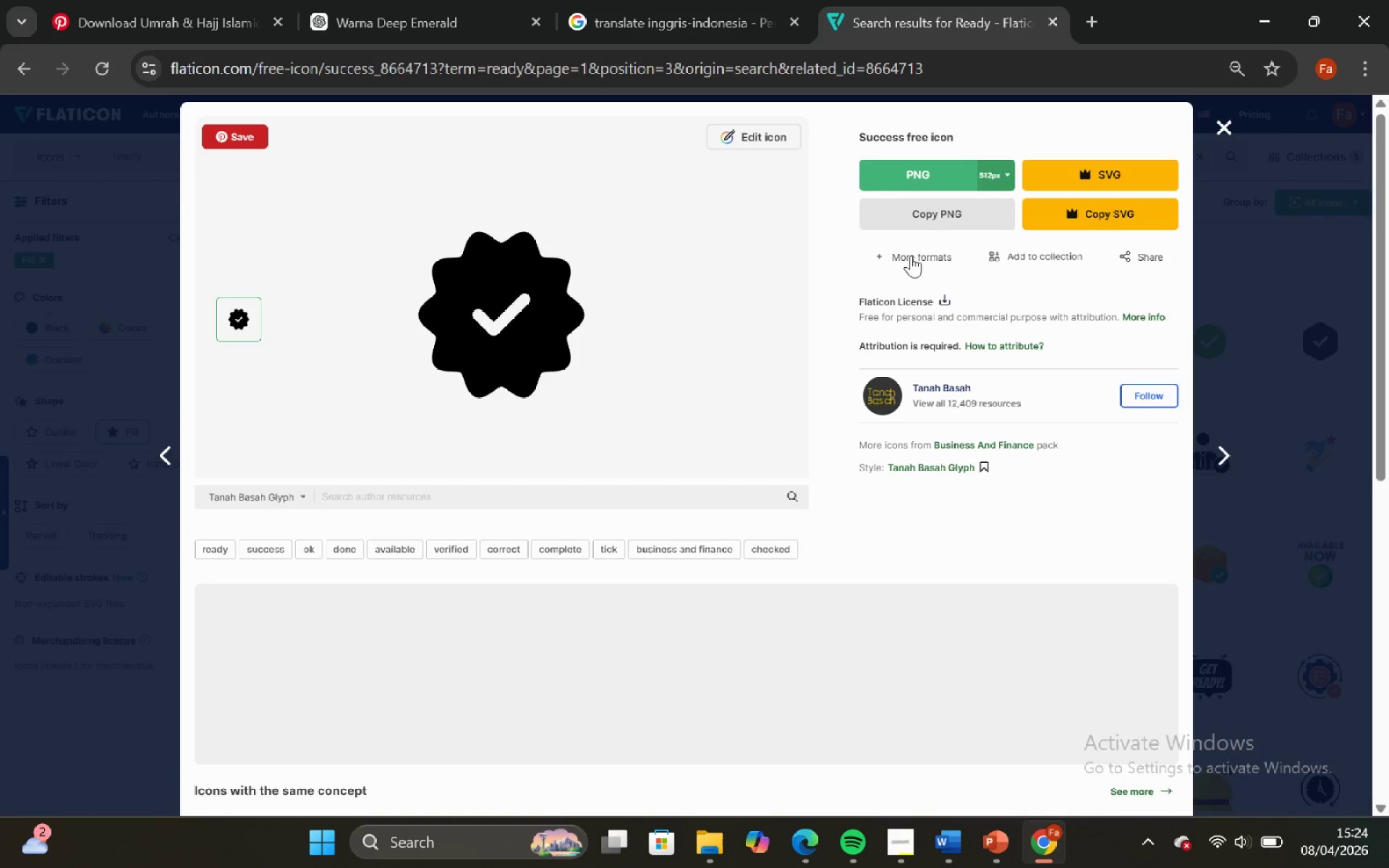 
left_click([933, 212])
 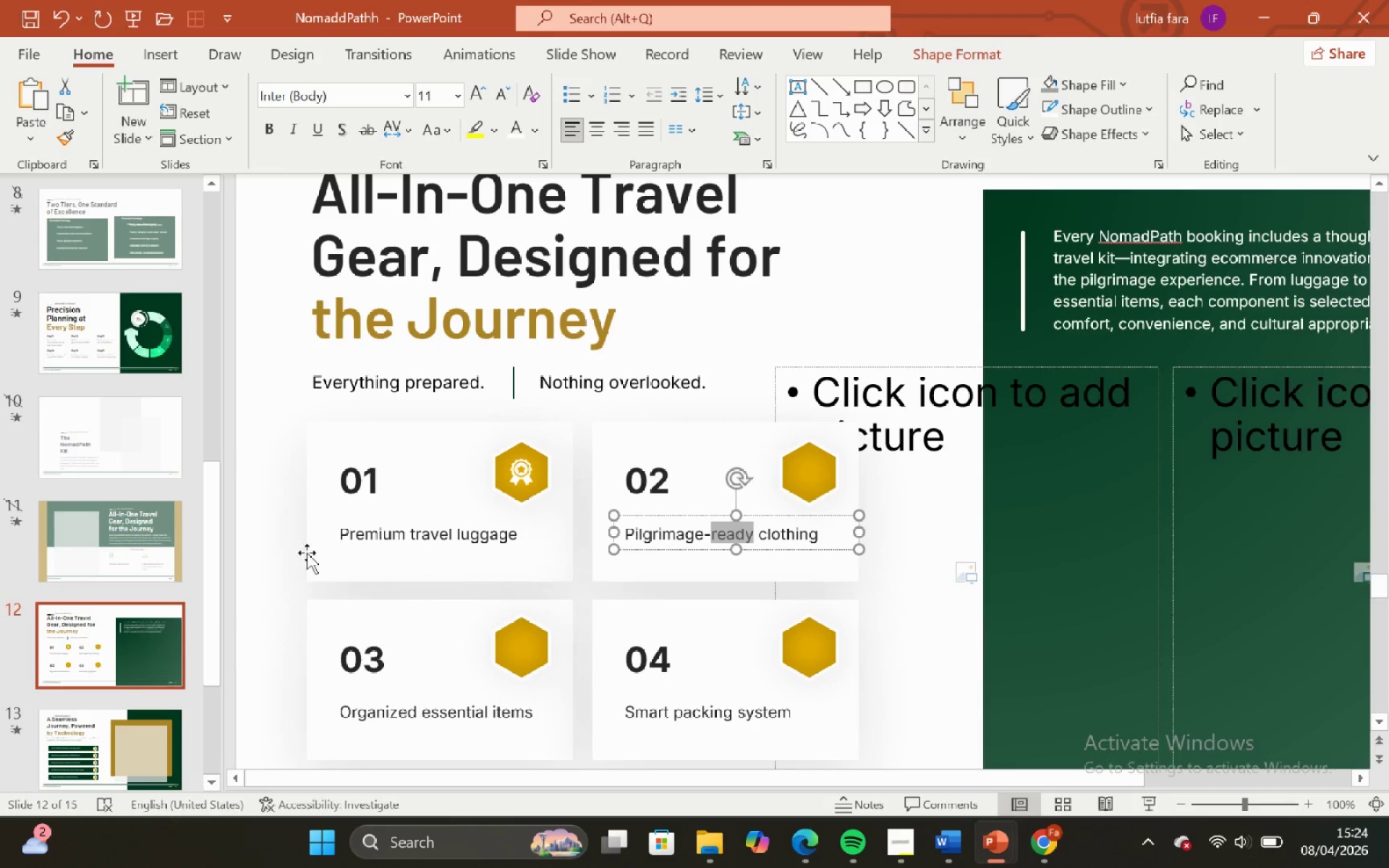 
key(Control+V)
 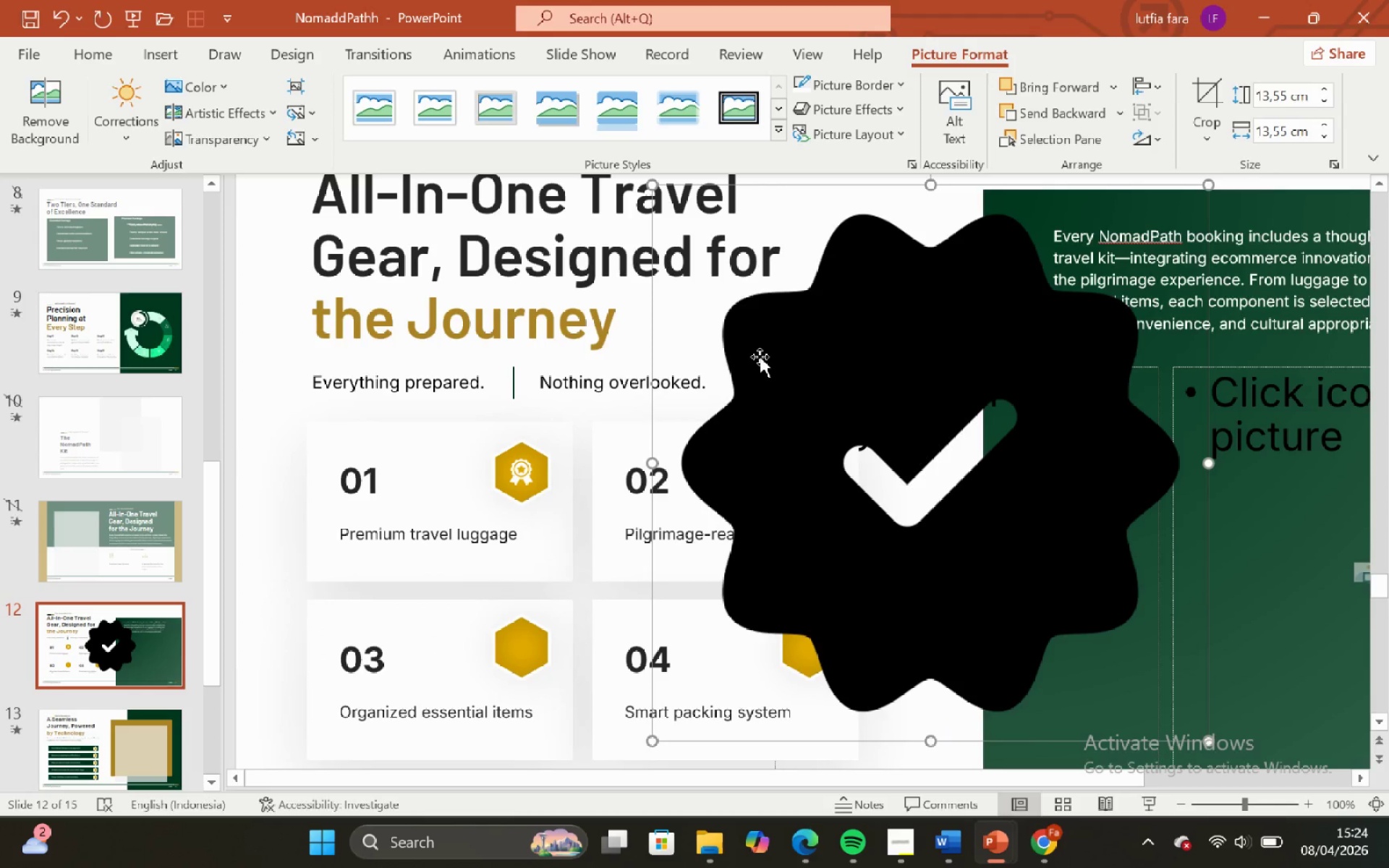 
left_click_drag(start_coordinate=[760, 357], to_coordinate=[698, 358])
 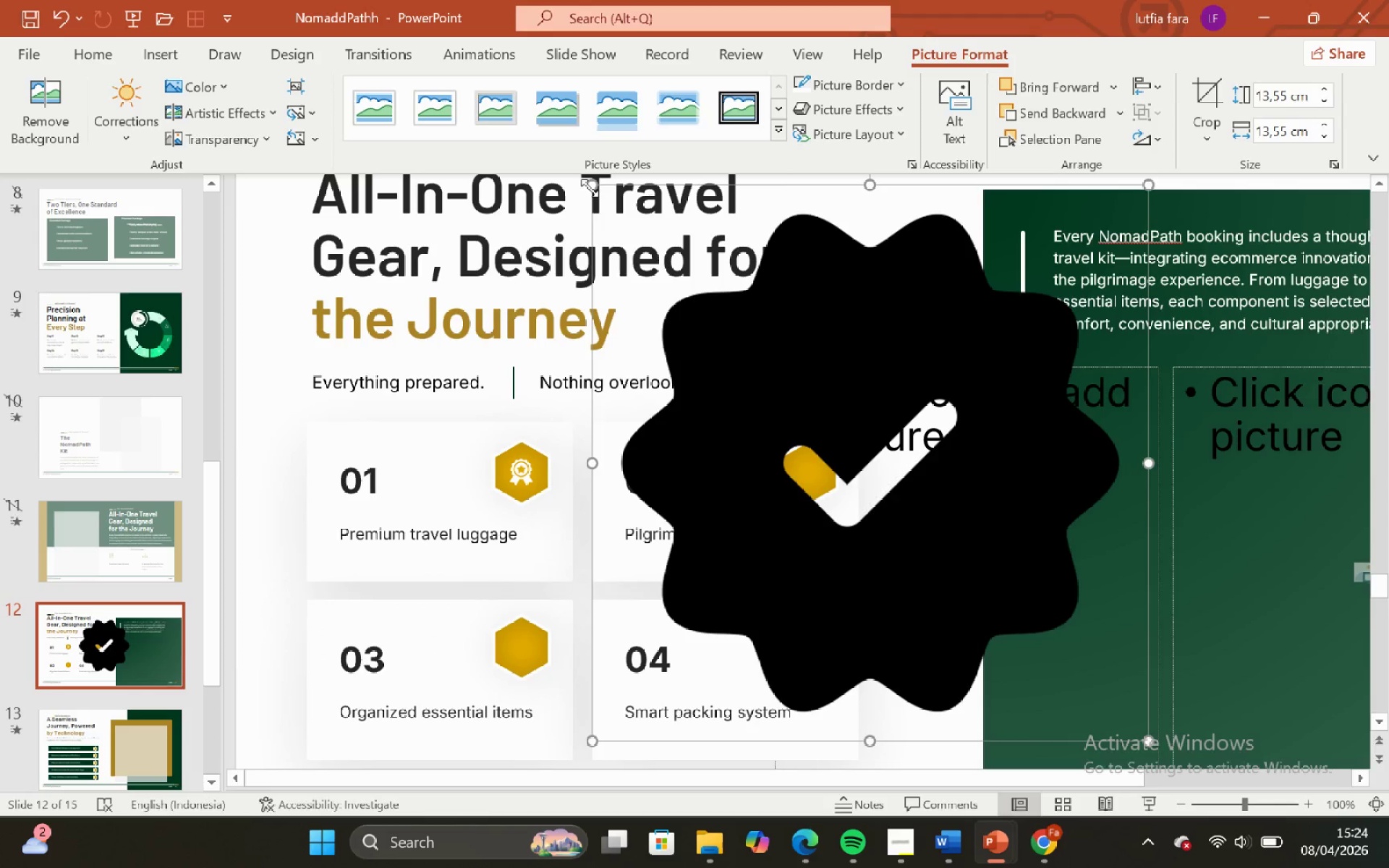 
hold_key(key=ShiftLeft, duration=2.53)
left_click_drag(start_coordinate=[590, 188], to_coordinate=[1103, 694])
 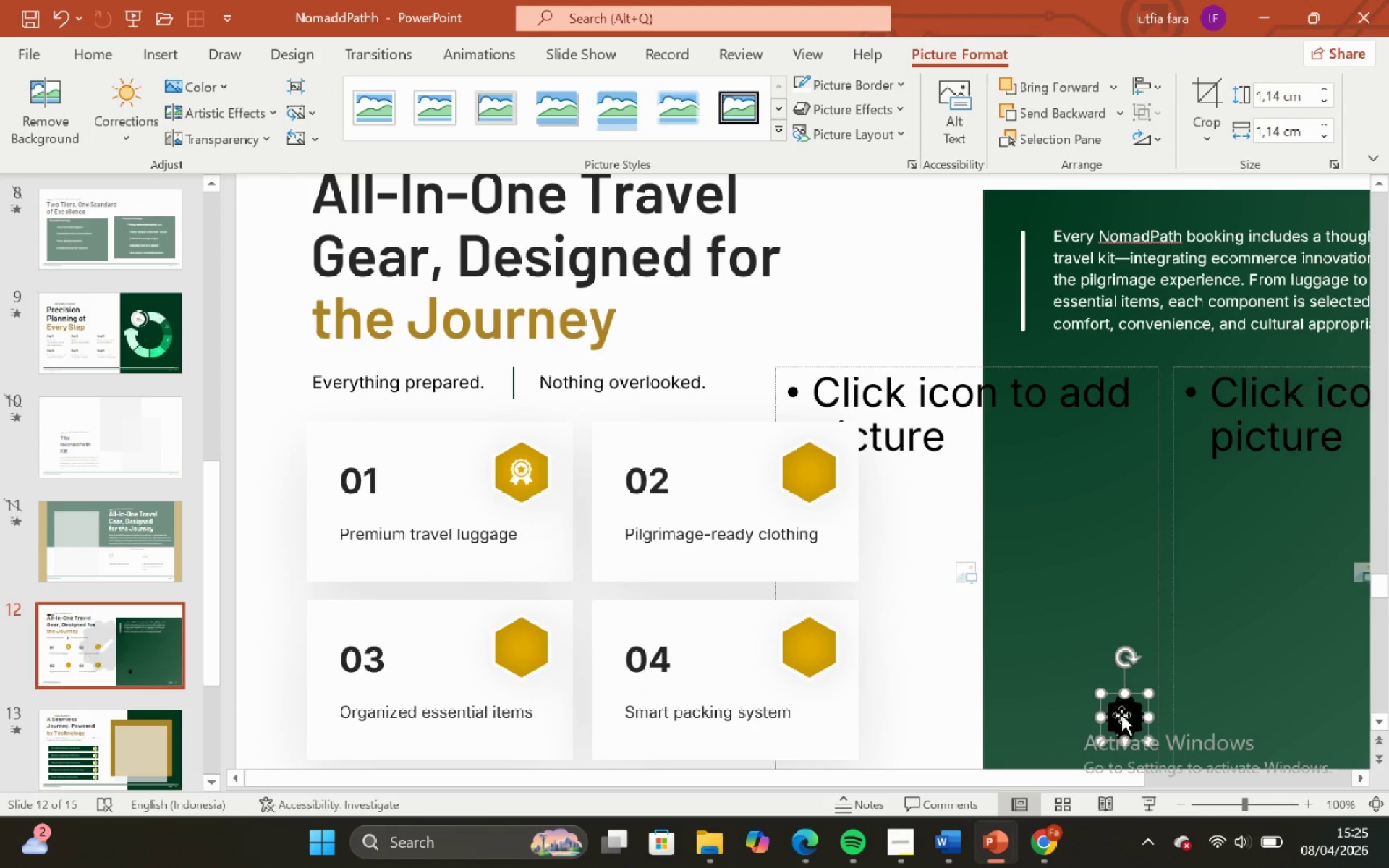 
left_click_drag(start_coordinate=[1123, 715], to_coordinate=[807, 472])
 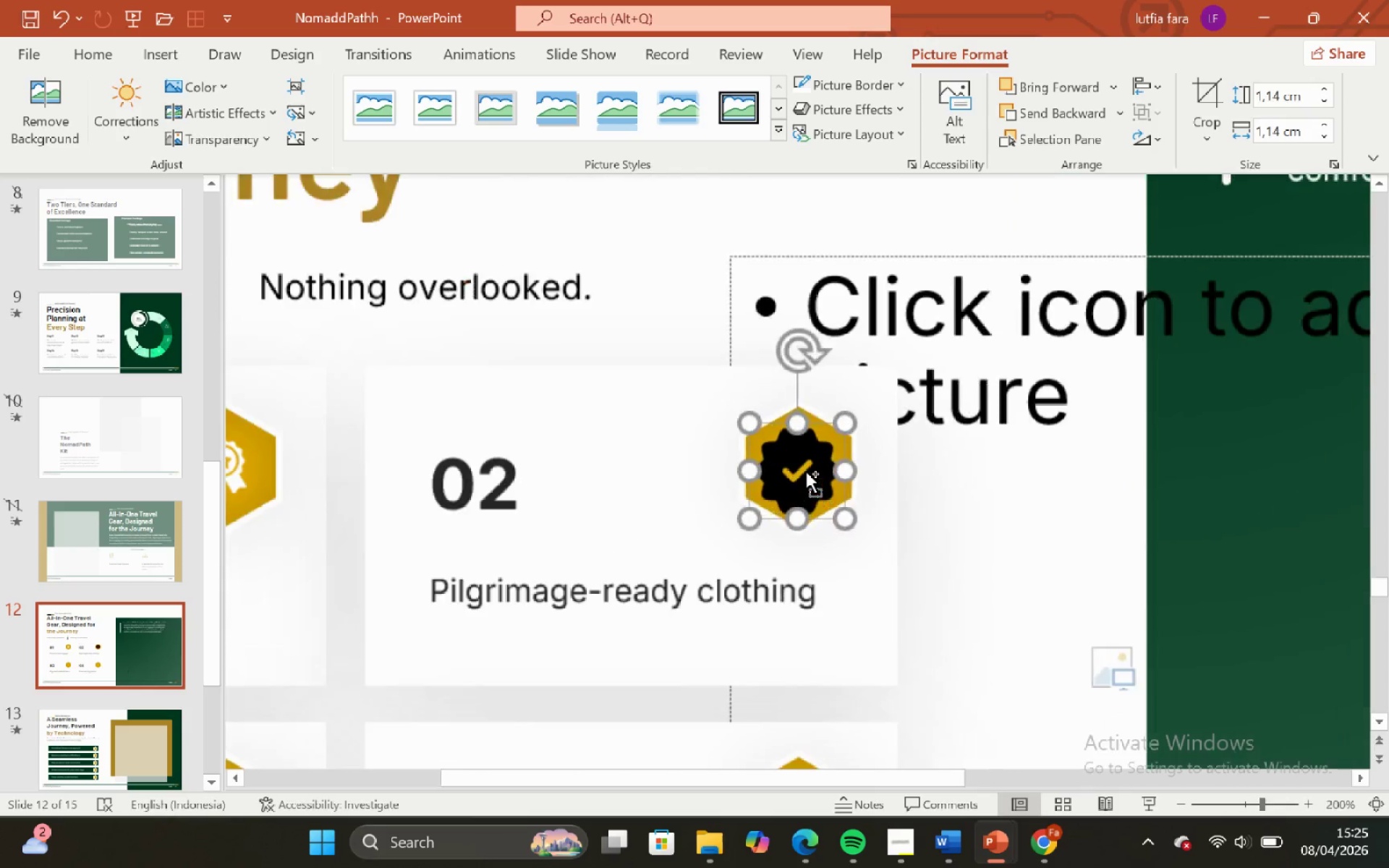 
key(Control+ControlLeft)
 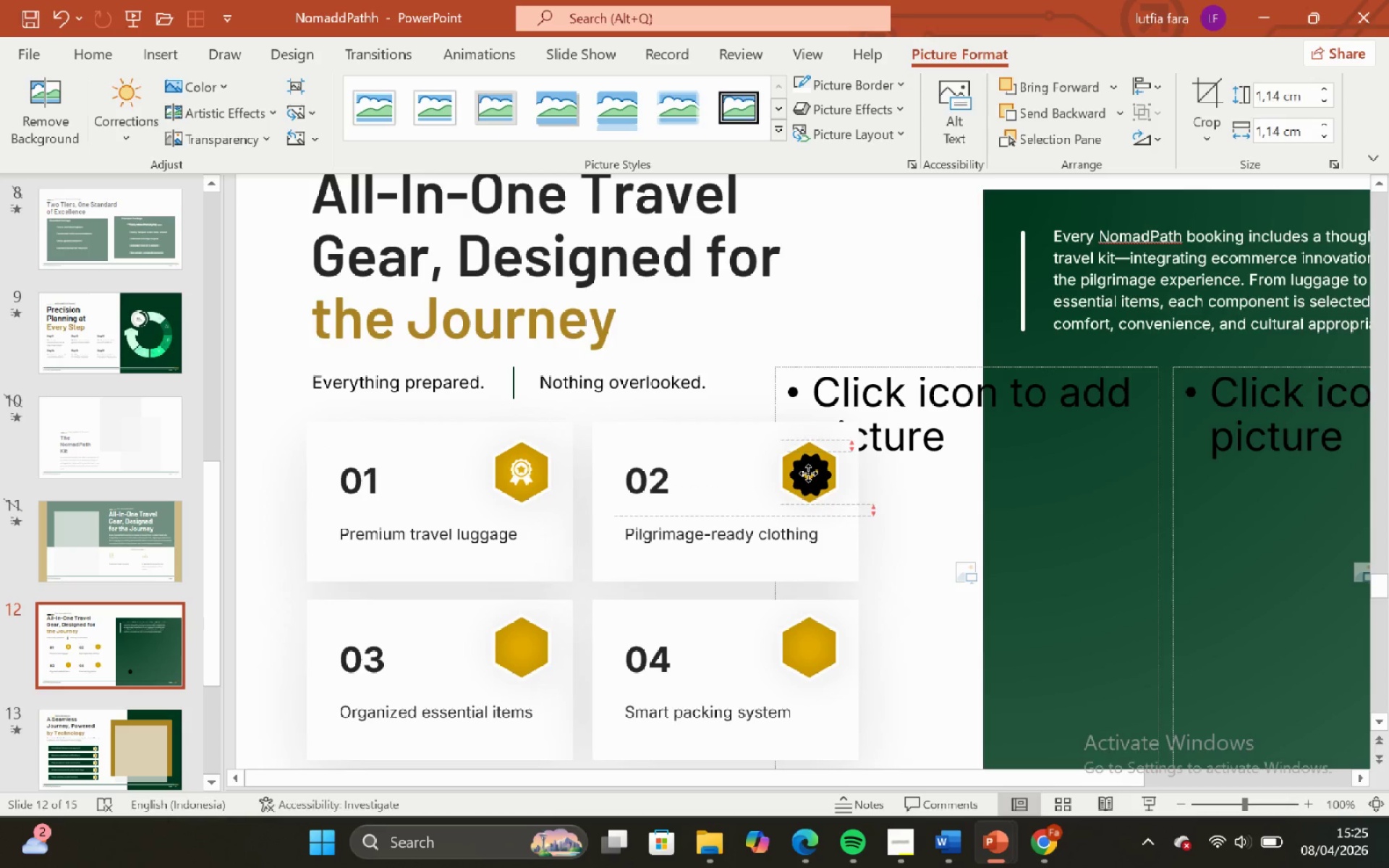 
hold_key(key=ShiftLeft, duration=1.0)
hold_key(key=ControlLeft, duration=0.95)
scroll: coordinate [806, 472], scroll_direction: up, amount: 3.0
 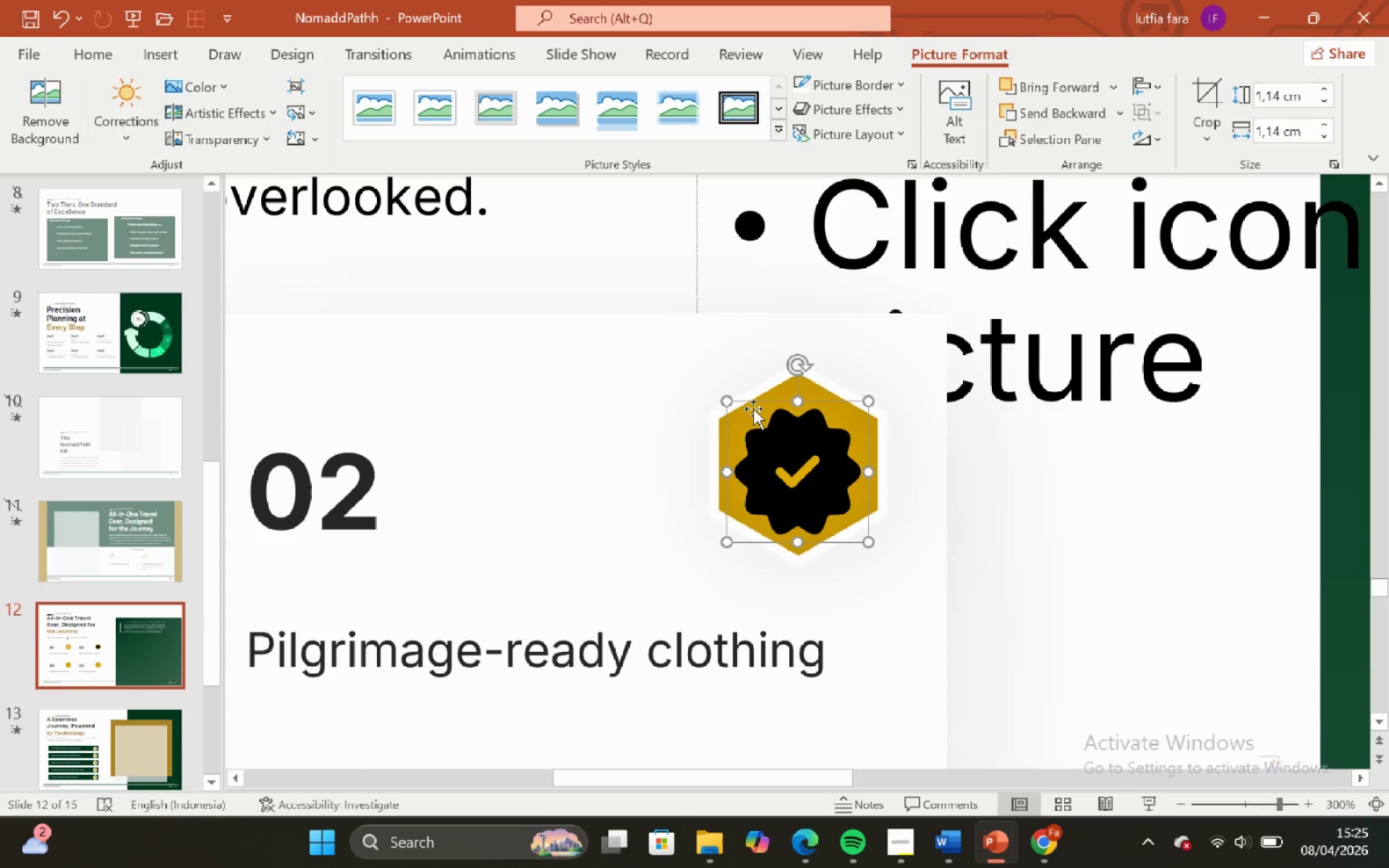 
hold_key(key=ShiftLeft, duration=1.52)
left_click_drag(start_coordinate=[726, 403], to_coordinate=[792, 451])
 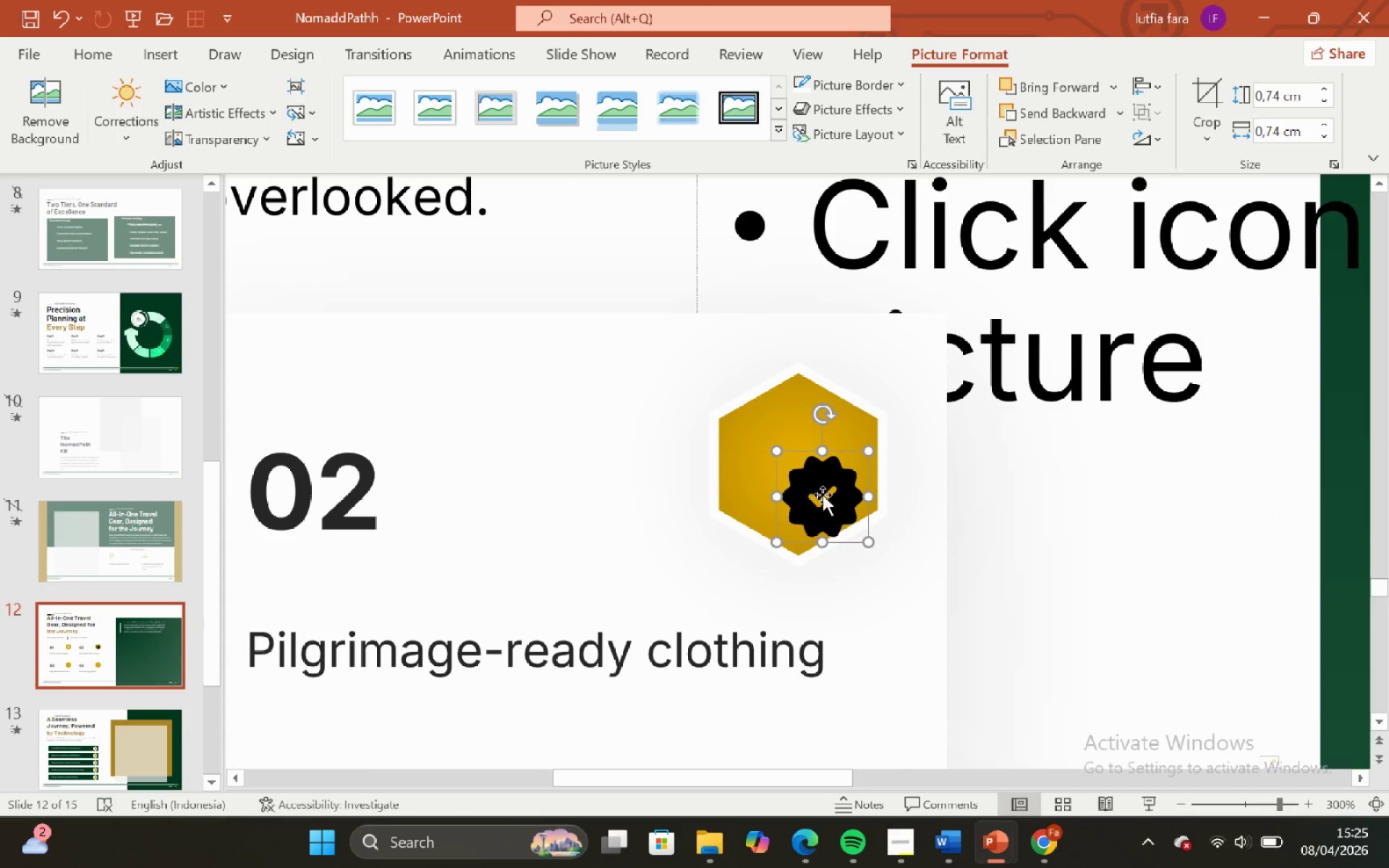 
left_click_drag(start_coordinate=[823, 495], to_coordinate=[796, 455])
 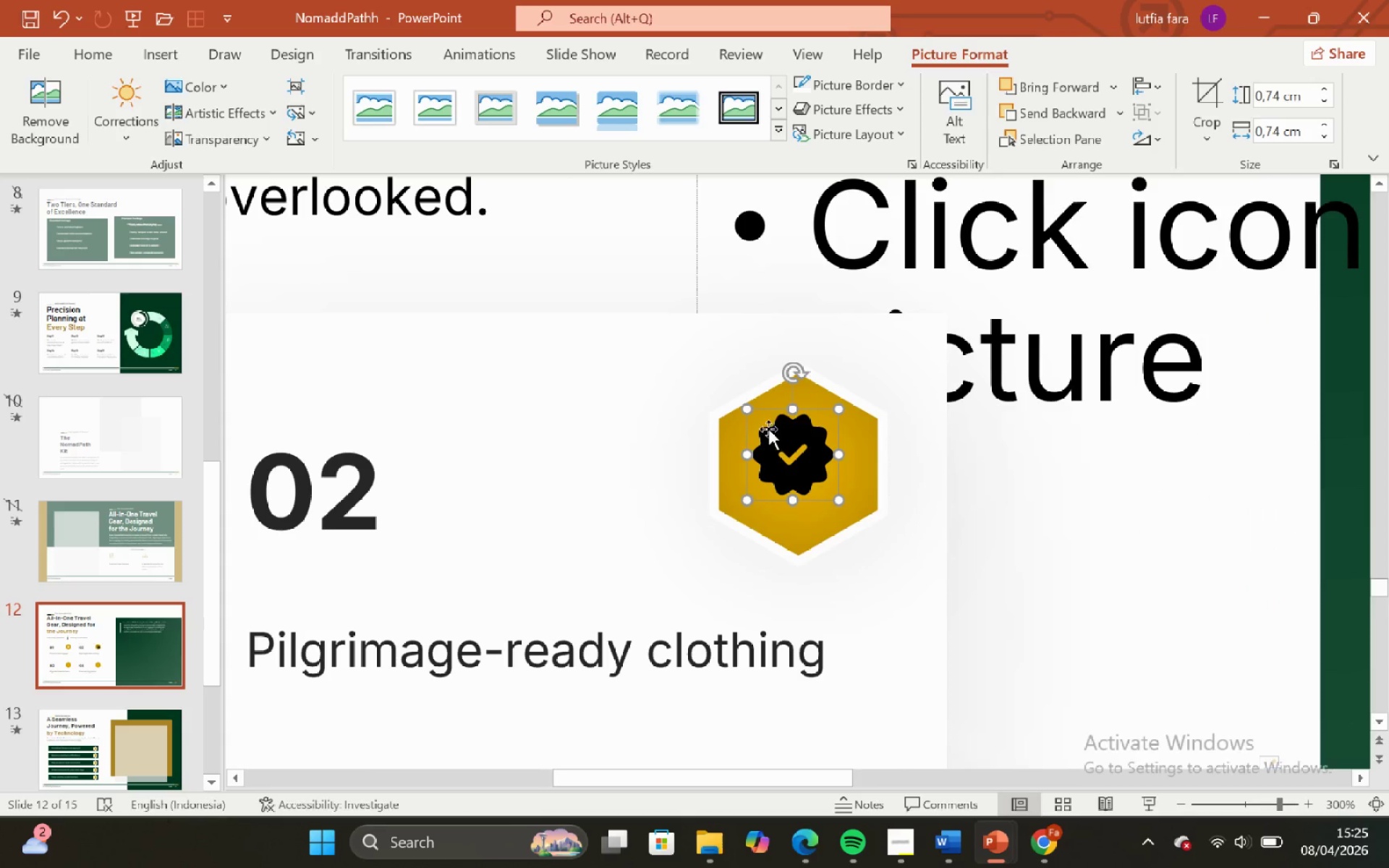 
hold_key(key=ShiftLeft, duration=1.12)
left_click_drag(start_coordinate=[745, 413], to_coordinate=[761, 424])
 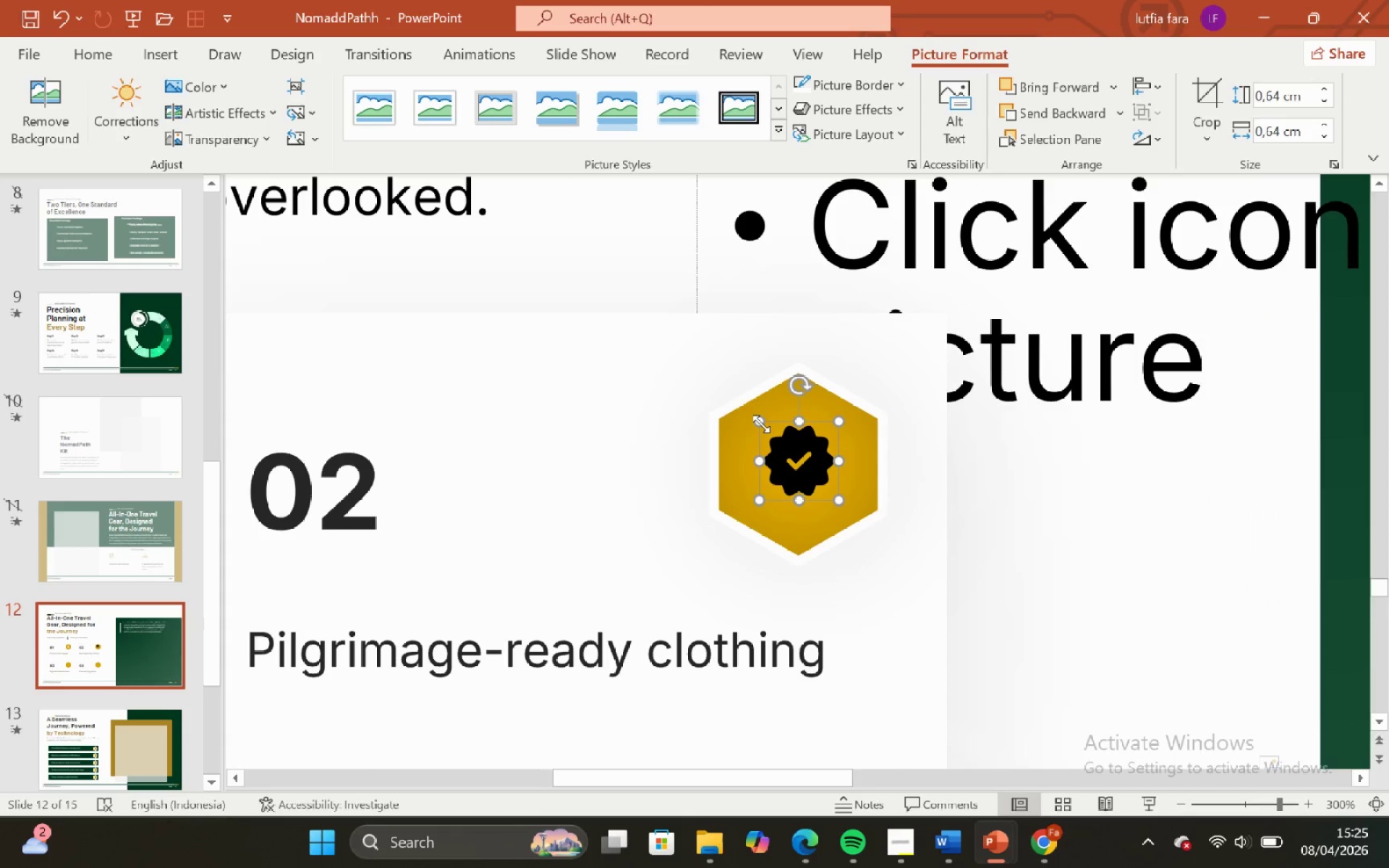 
hold_key(key=ControlLeft, duration=0.62)
hold_key(key=ShiftLeft, duration=0.59)
scroll: coordinate [761, 424], scroll_direction: down, amount: 1.0
 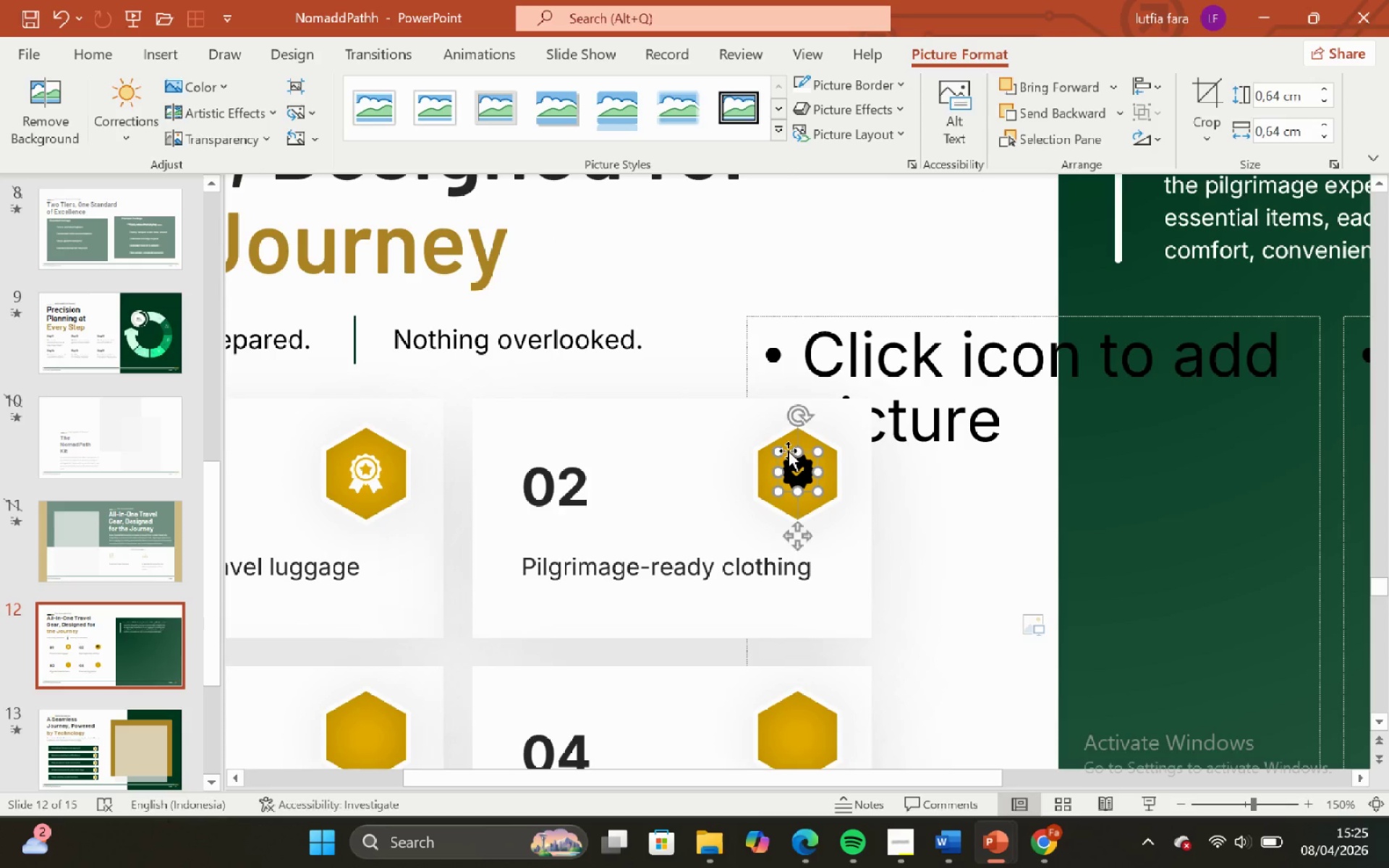 
hold_key(key=ShiftLeft, duration=1.03)
left_click_drag(start_coordinate=[782, 451], to_coordinate=[773, 448])
 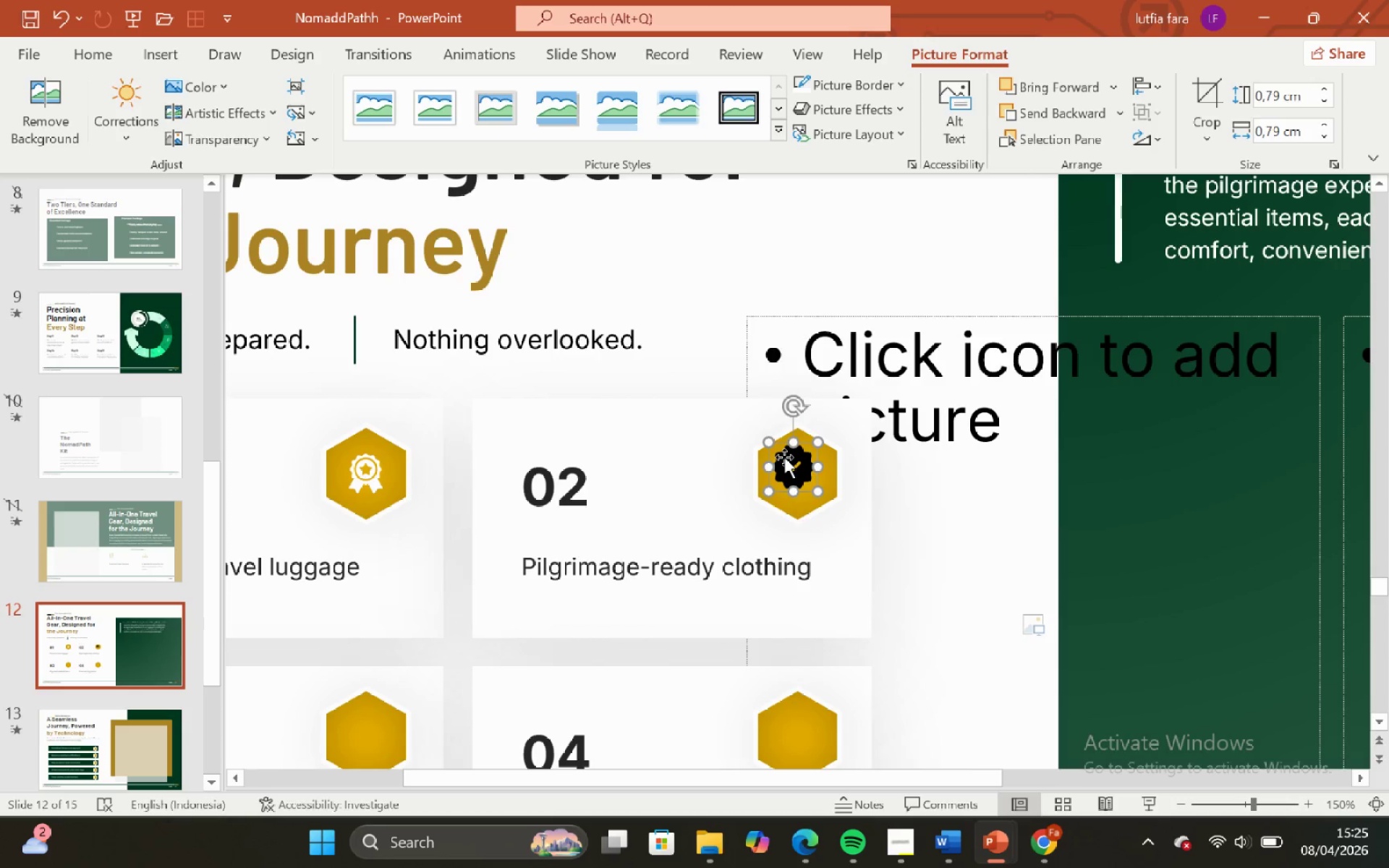 
left_click_drag(start_coordinate=[784, 457], to_coordinate=[787, 467])
 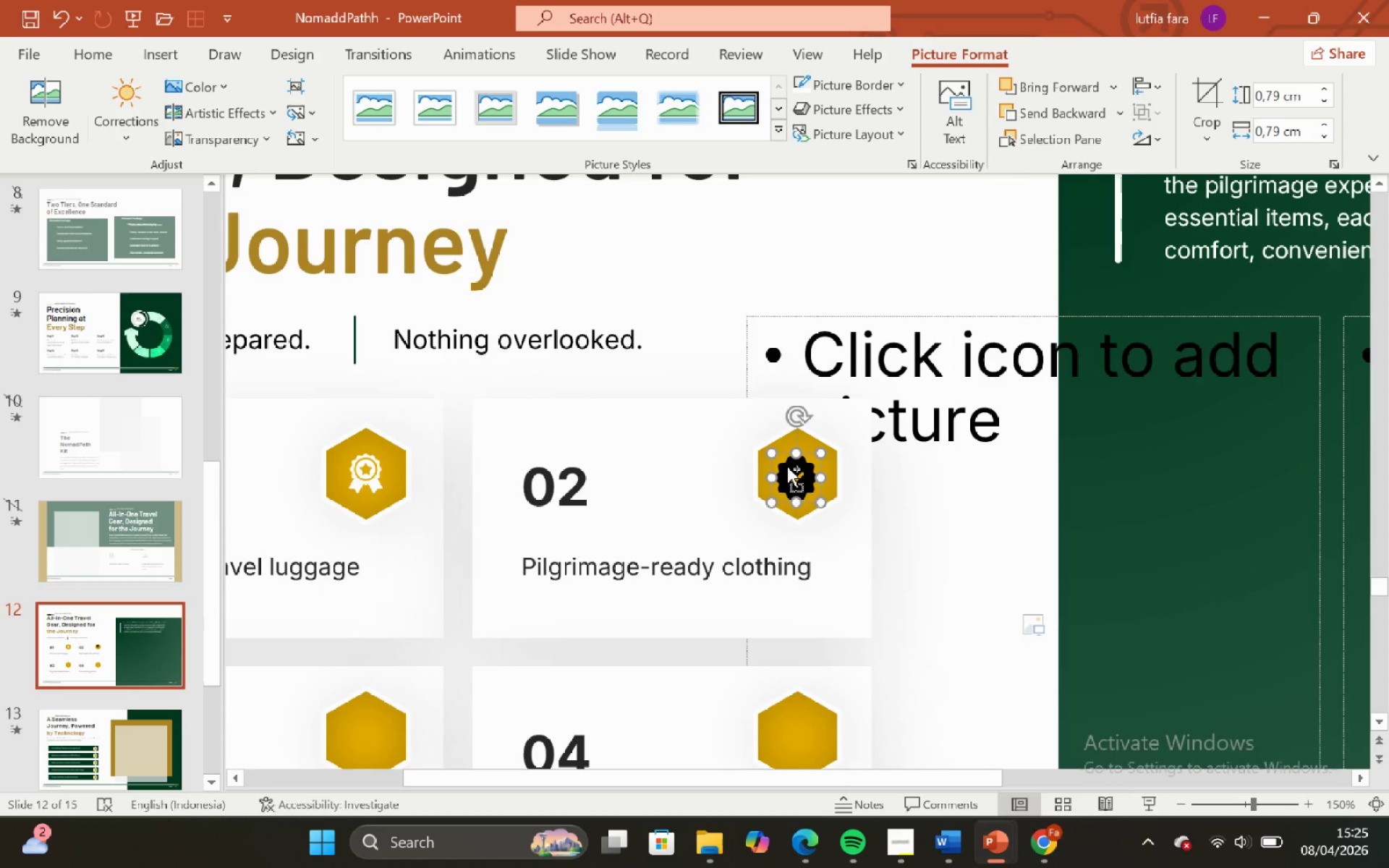 
hold_key(key=ControlLeft, duration=0.67)
hold_key(key=ShiftLeft, duration=0.7)
scroll: coordinate [787, 467], scroll_direction: none, amount: 0.0
 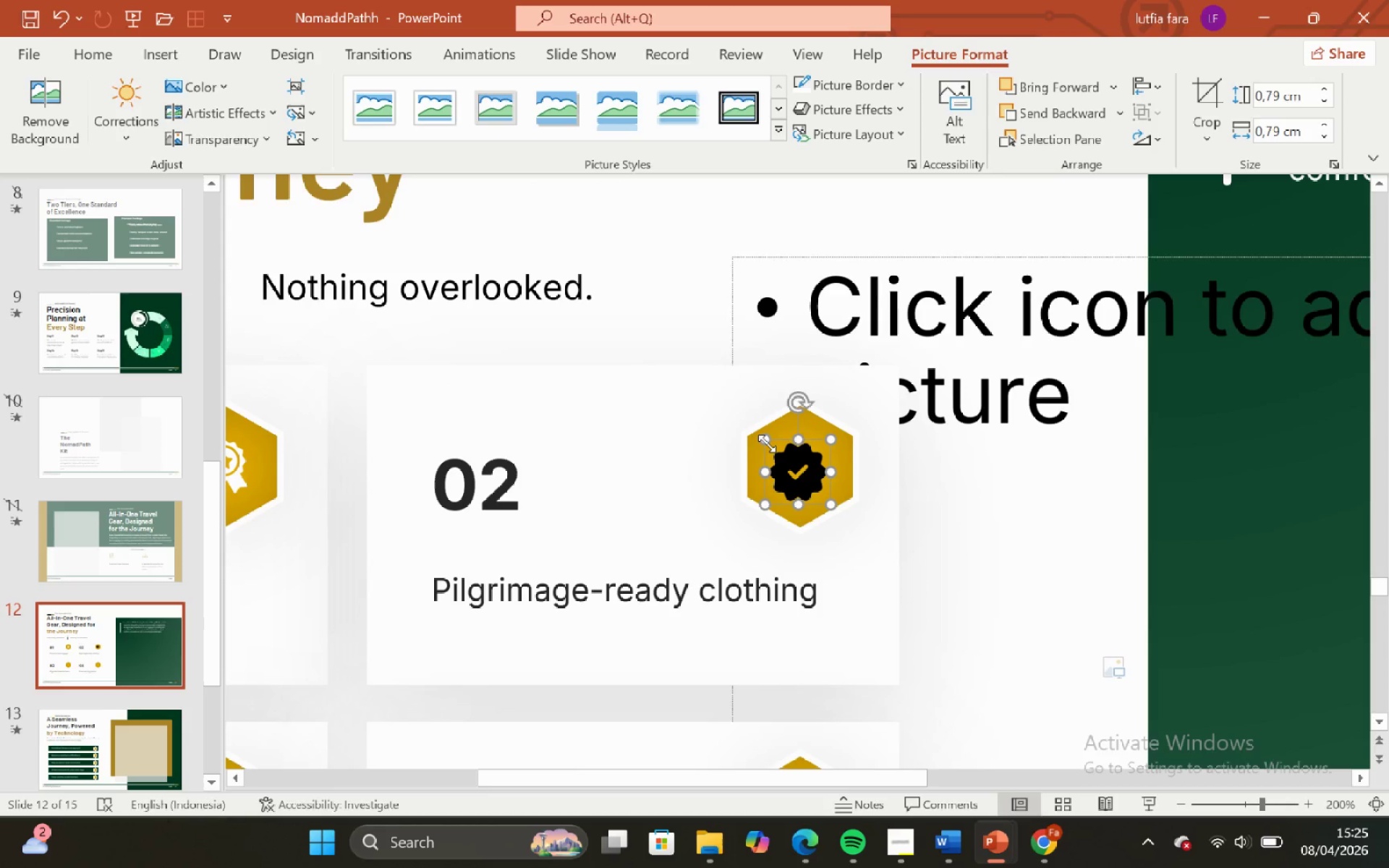 
left_click_drag(start_coordinate=[767, 443], to_coordinate=[772, 448])
 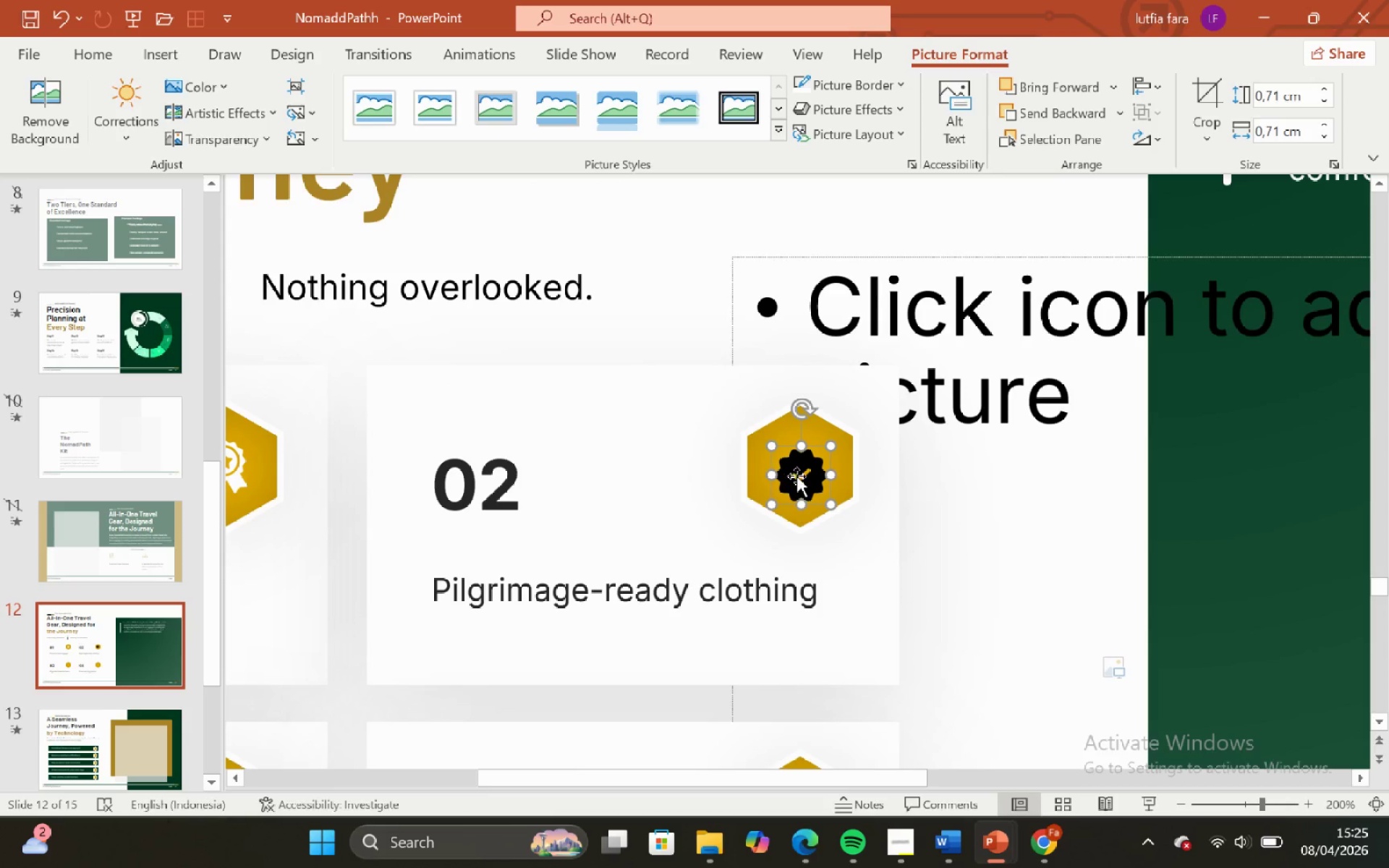 
hold_key(key=ShiftLeft, duration=1.19)
 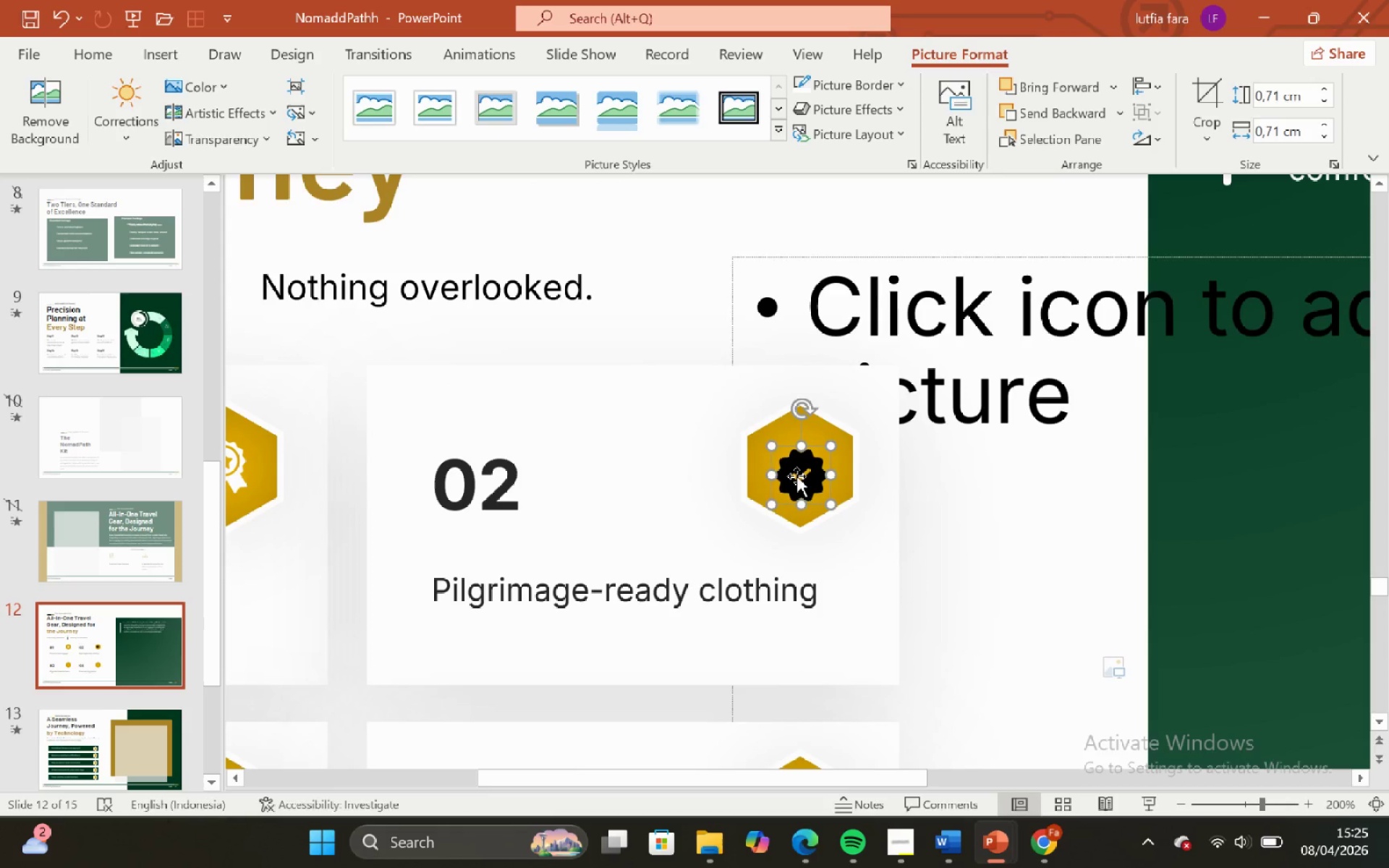 
left_click_drag(start_coordinate=[797, 476], to_coordinate=[794, 470])
 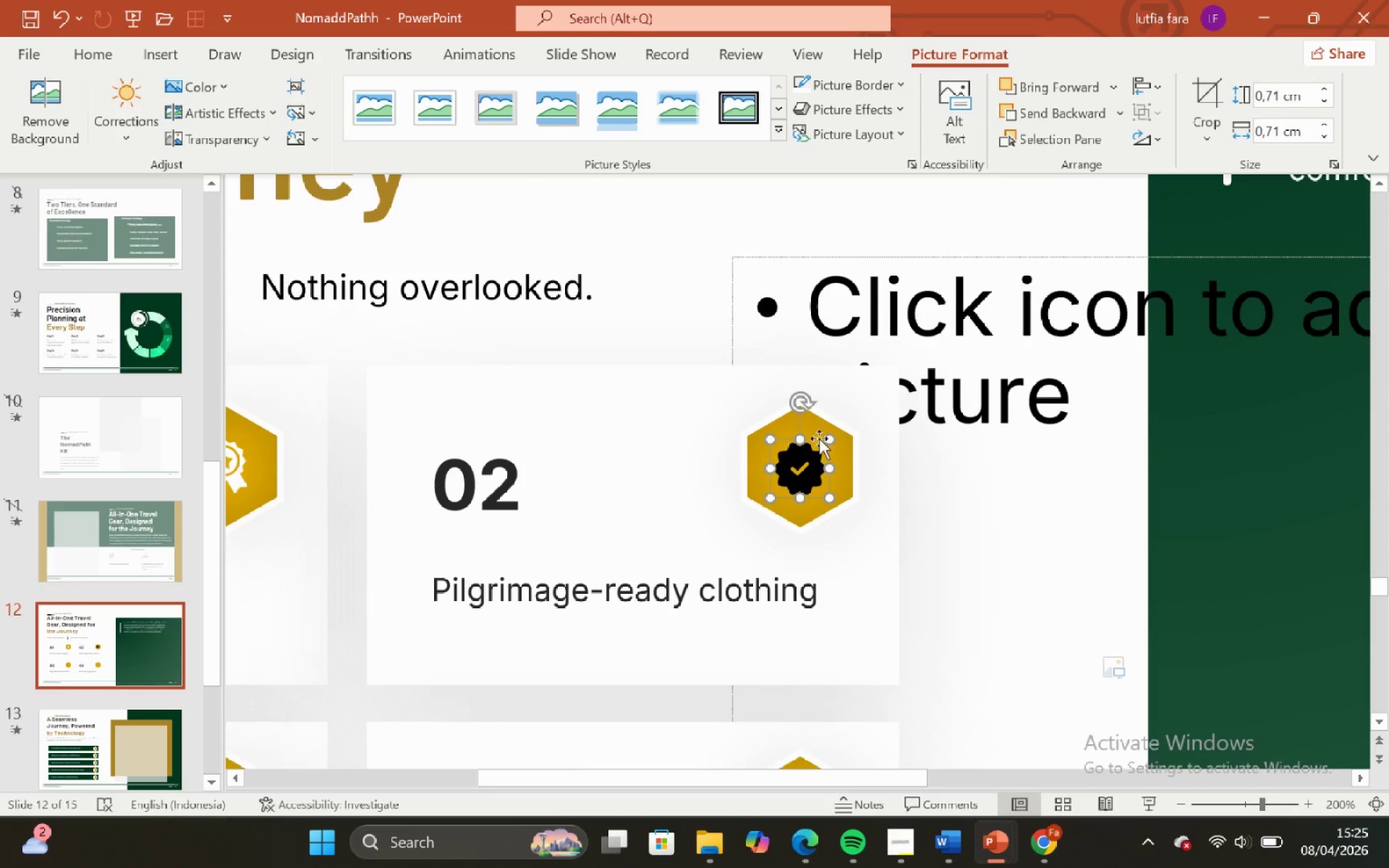 
hold_key(key=ShiftLeft, duration=0.58)
 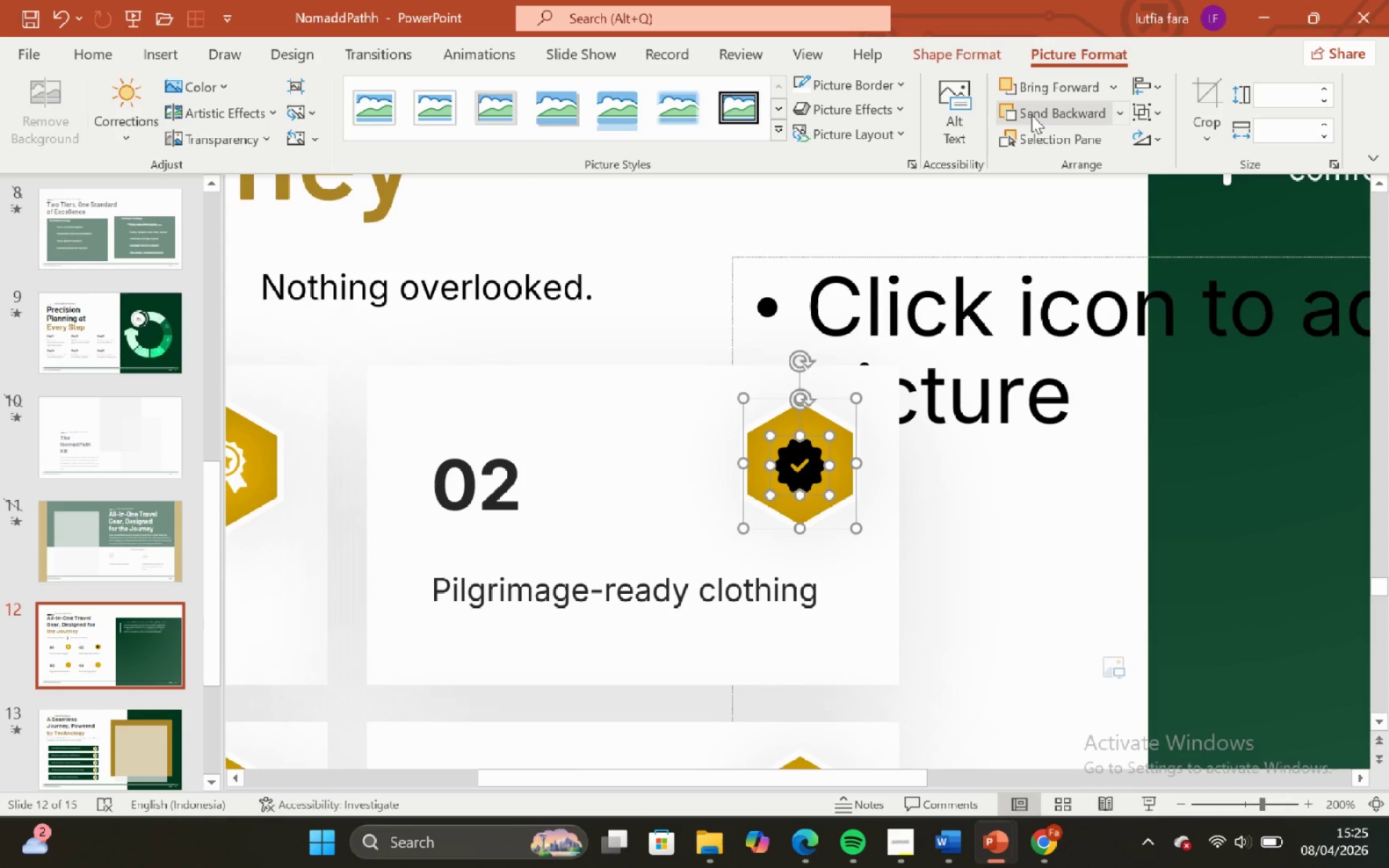 
key(Control+Z)
 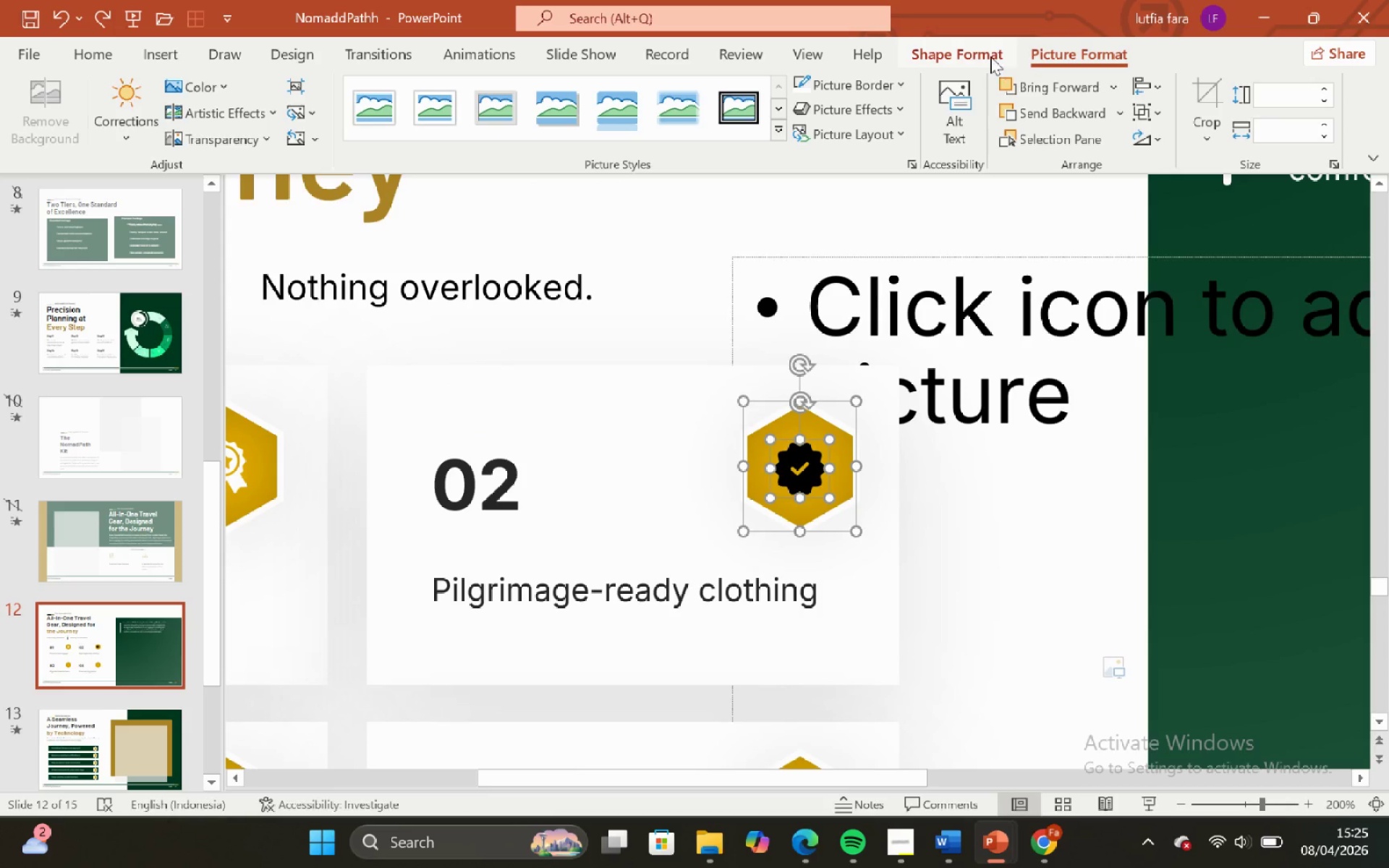 
left_click([990, 56])
 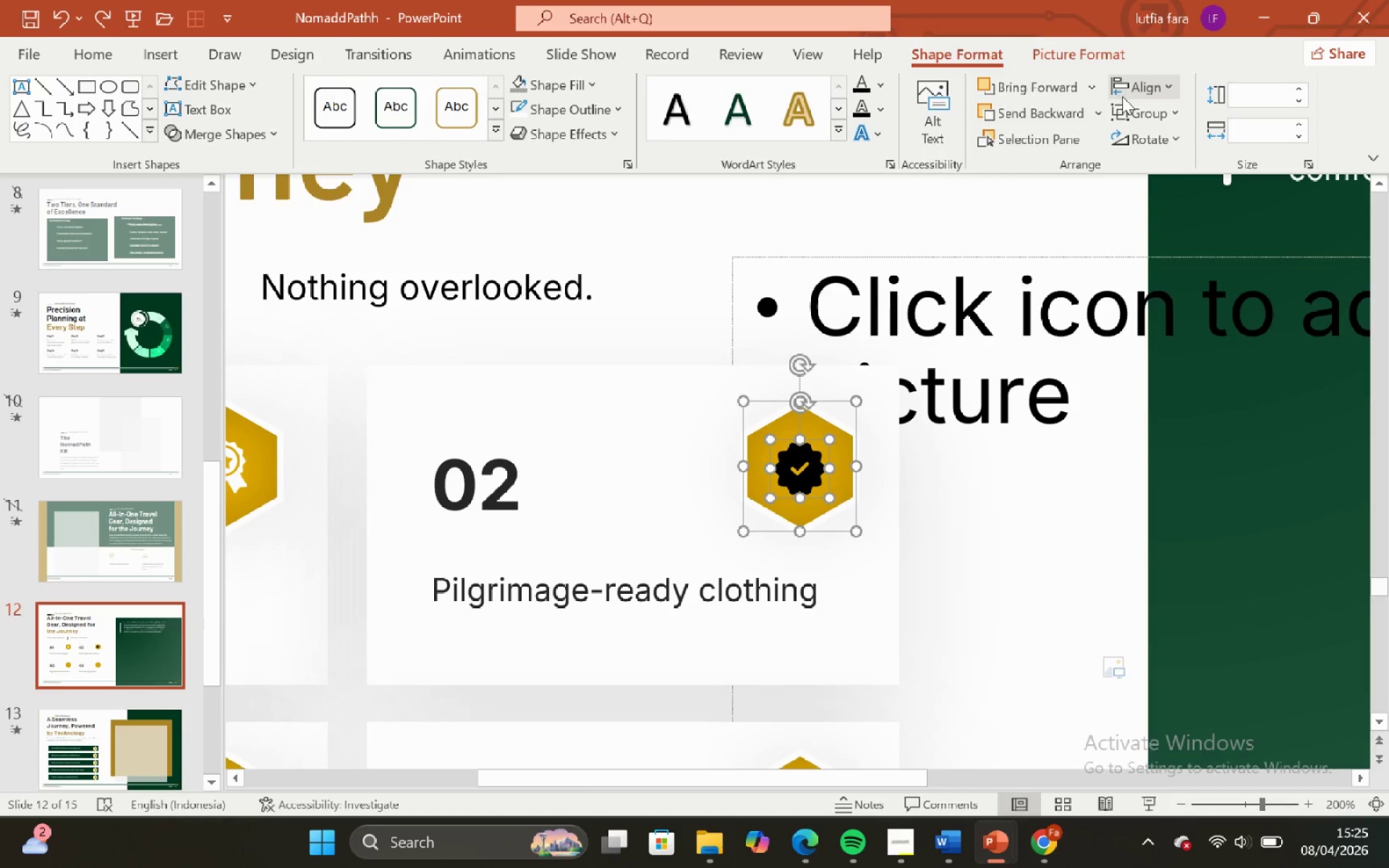 
left_click([1131, 91])
 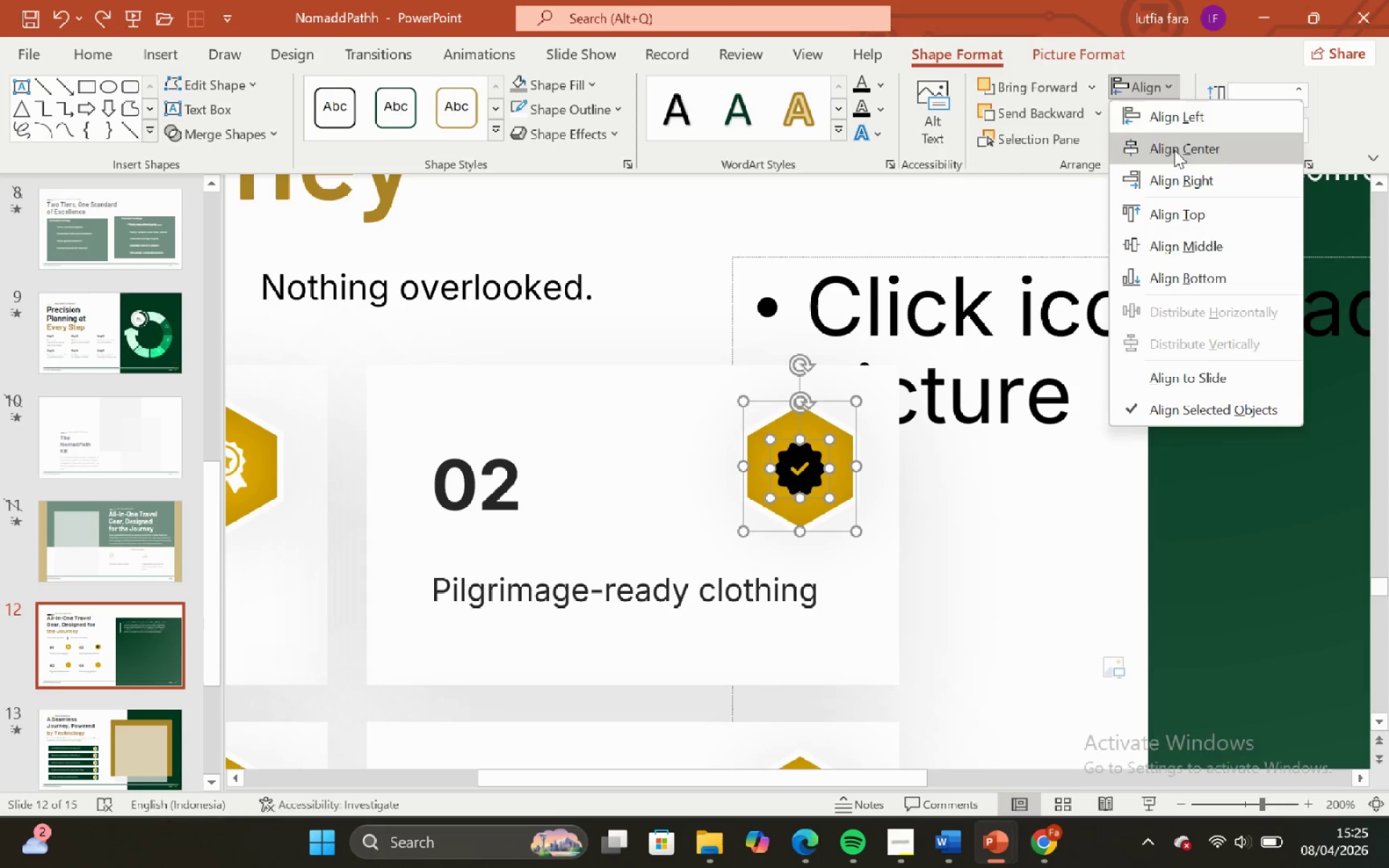 
left_click([1174, 150])
 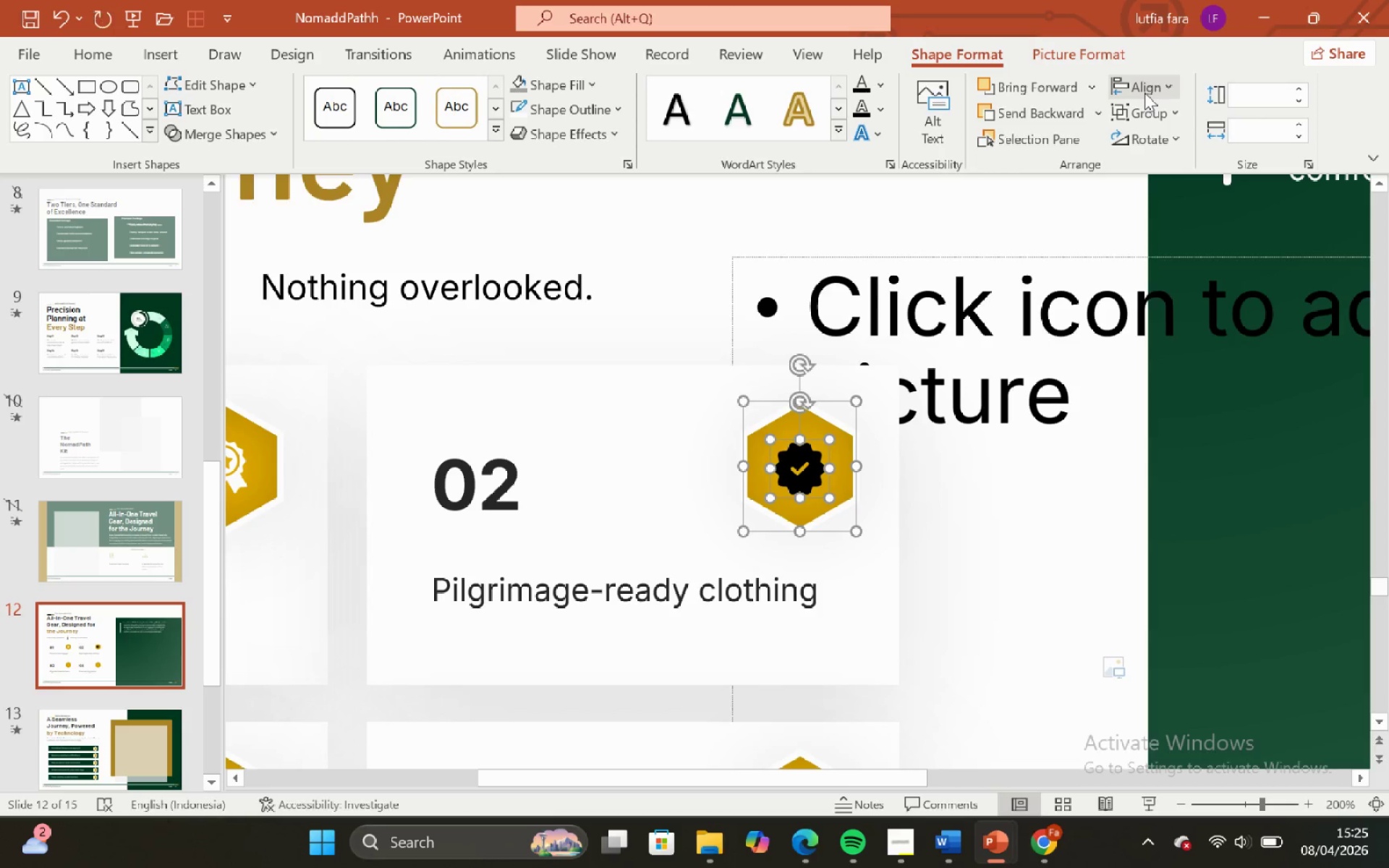 
left_click([1144, 93])
 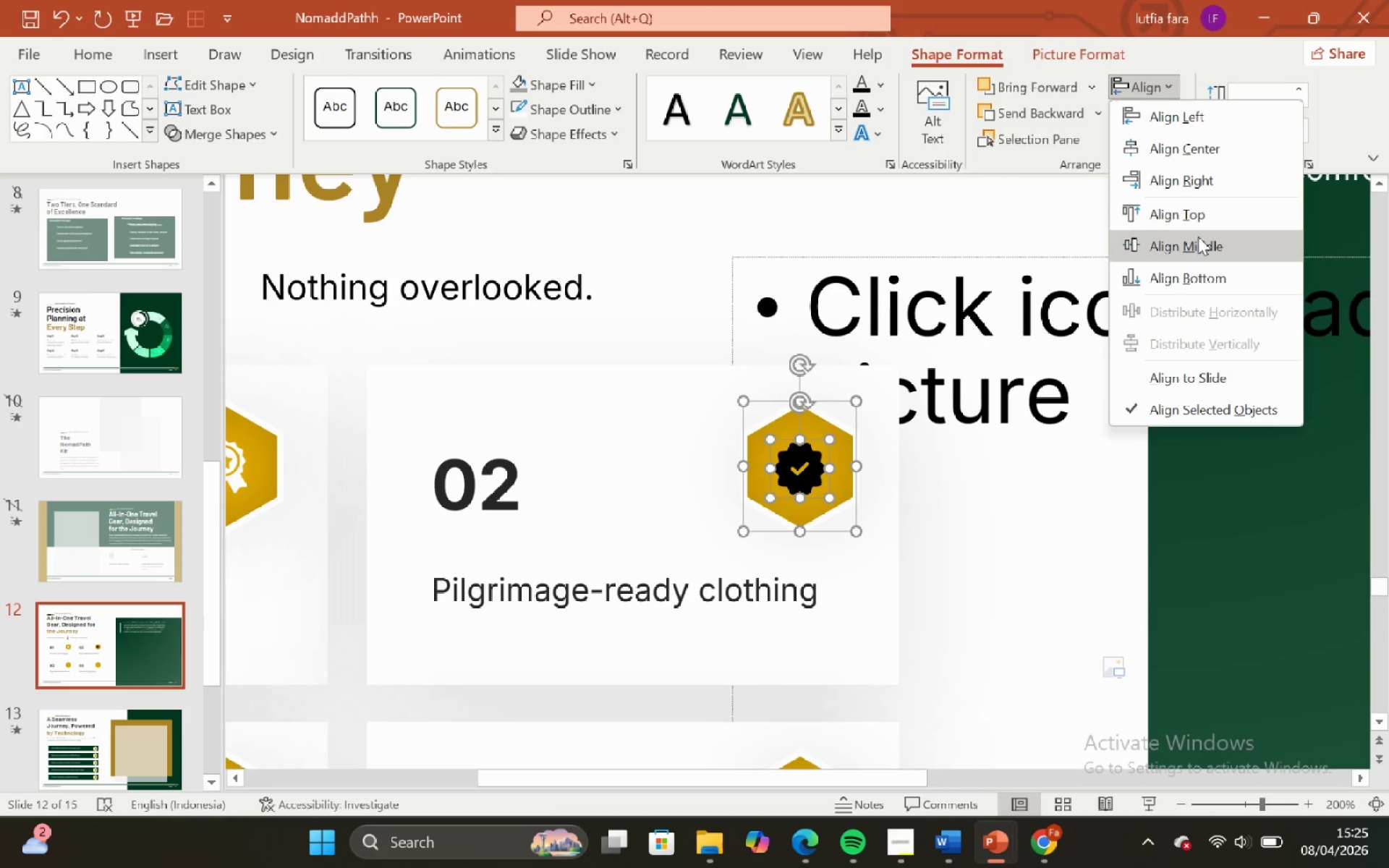 
left_click([1198, 237])
 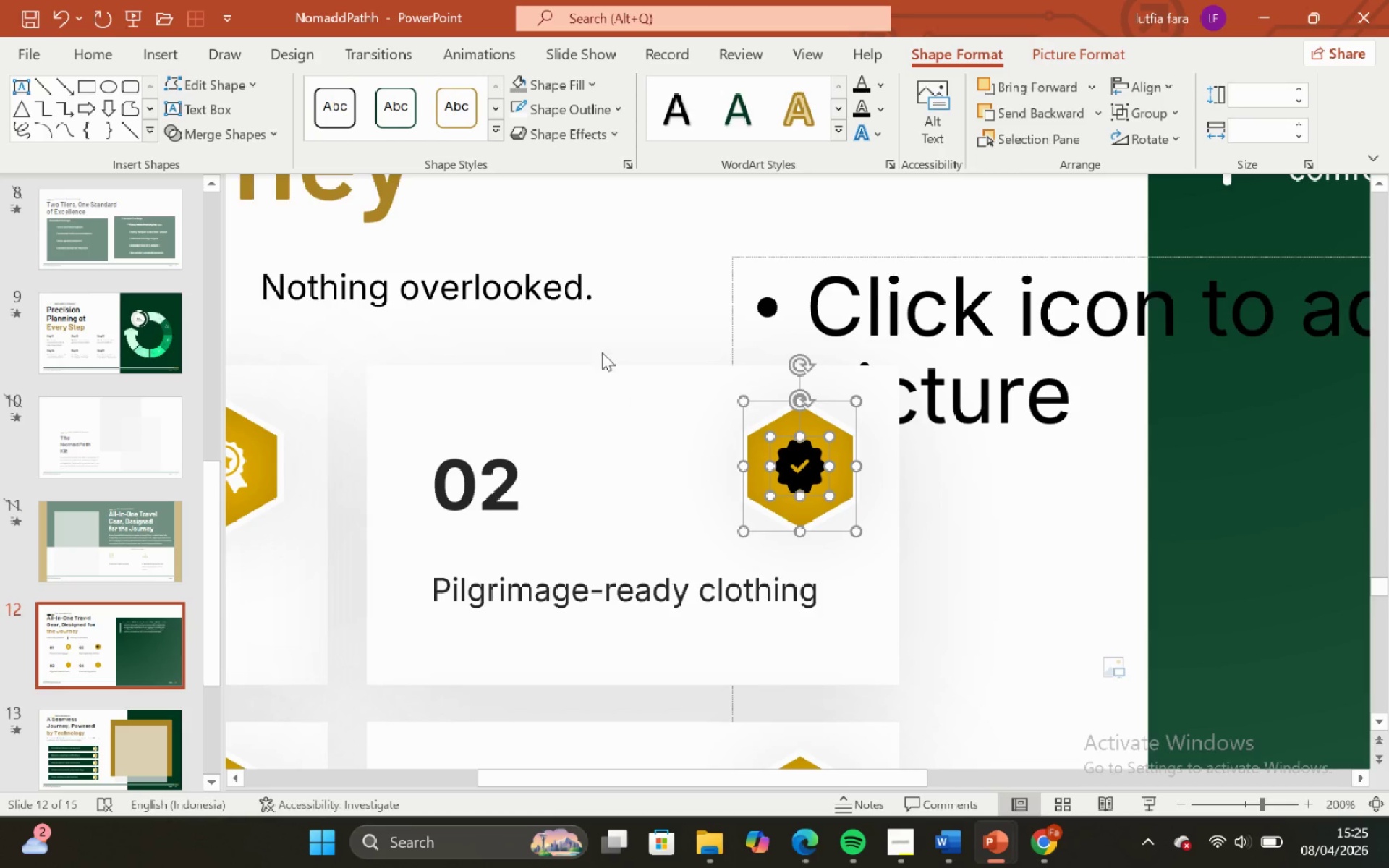 
left_click([601, 339])
 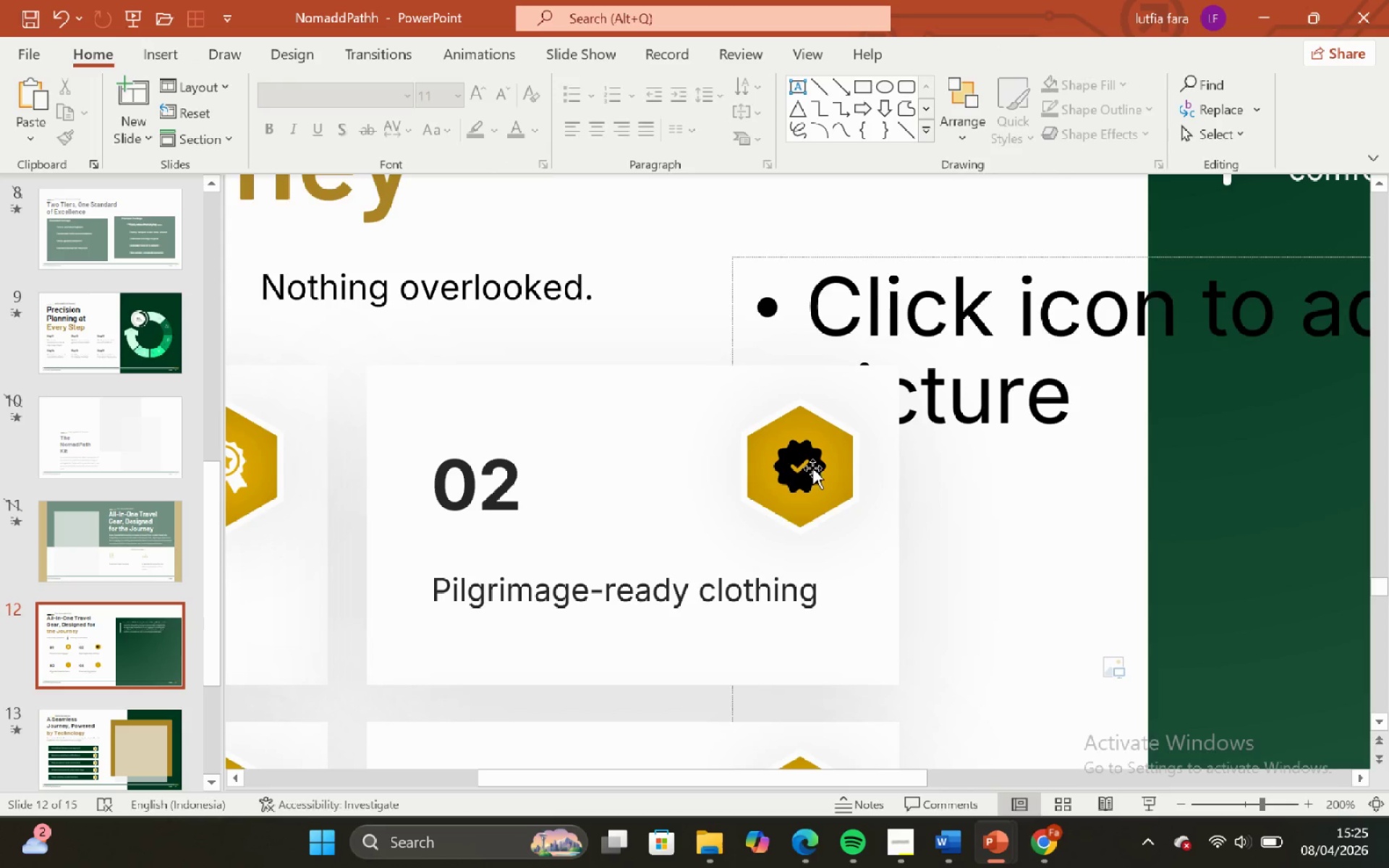 
left_click([814, 467])
 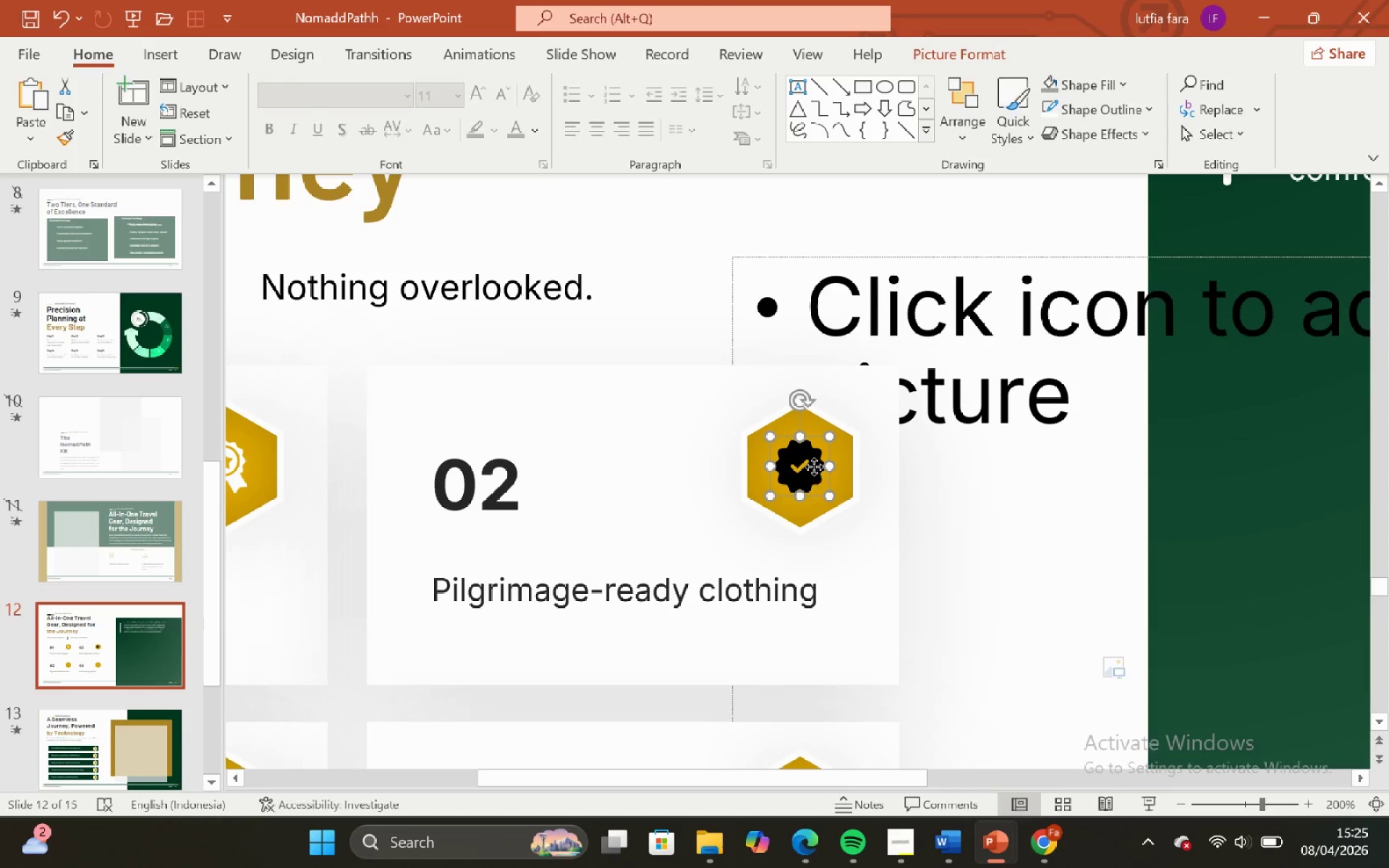 
right_click([814, 467])
 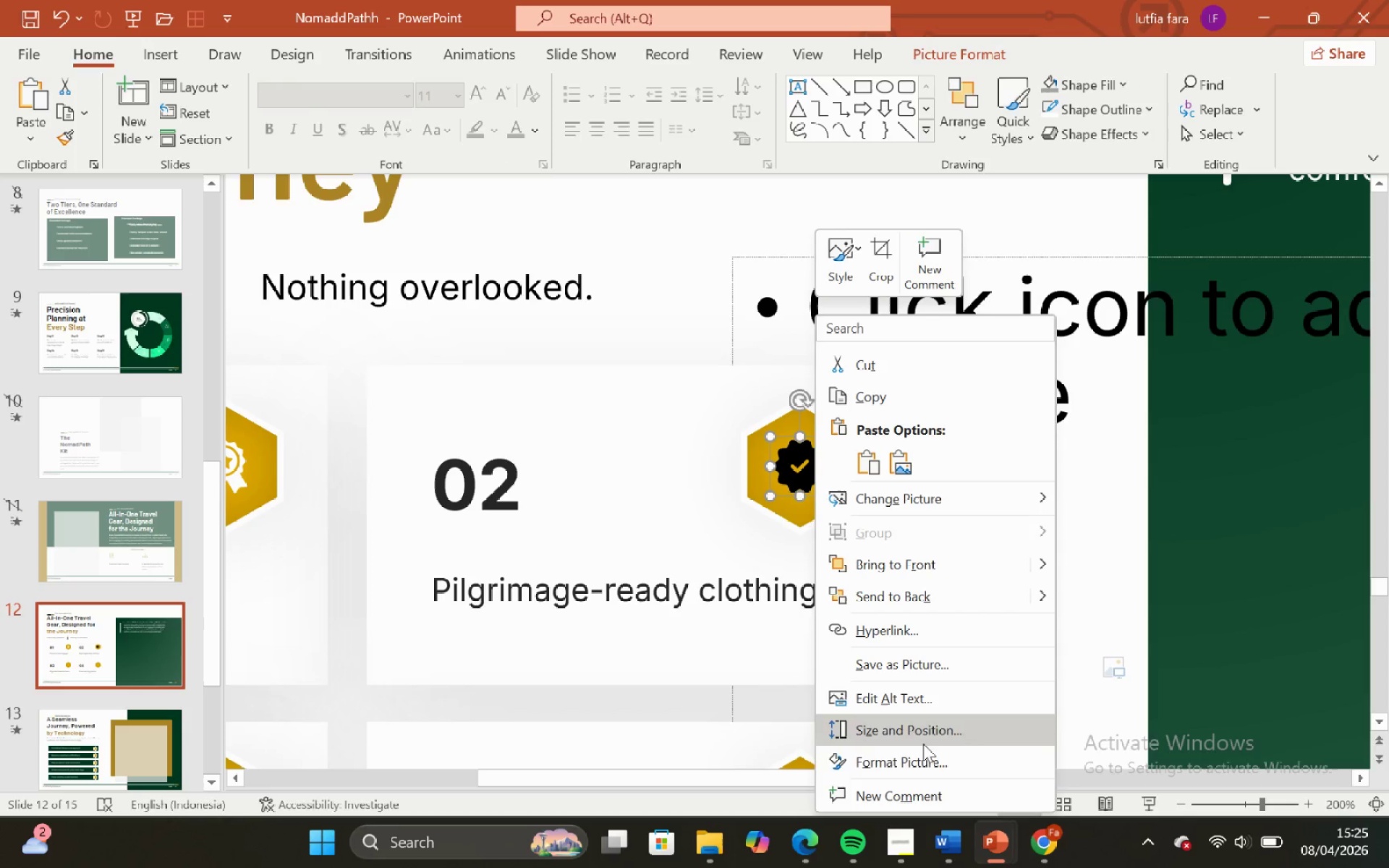 
left_click([927, 752])
 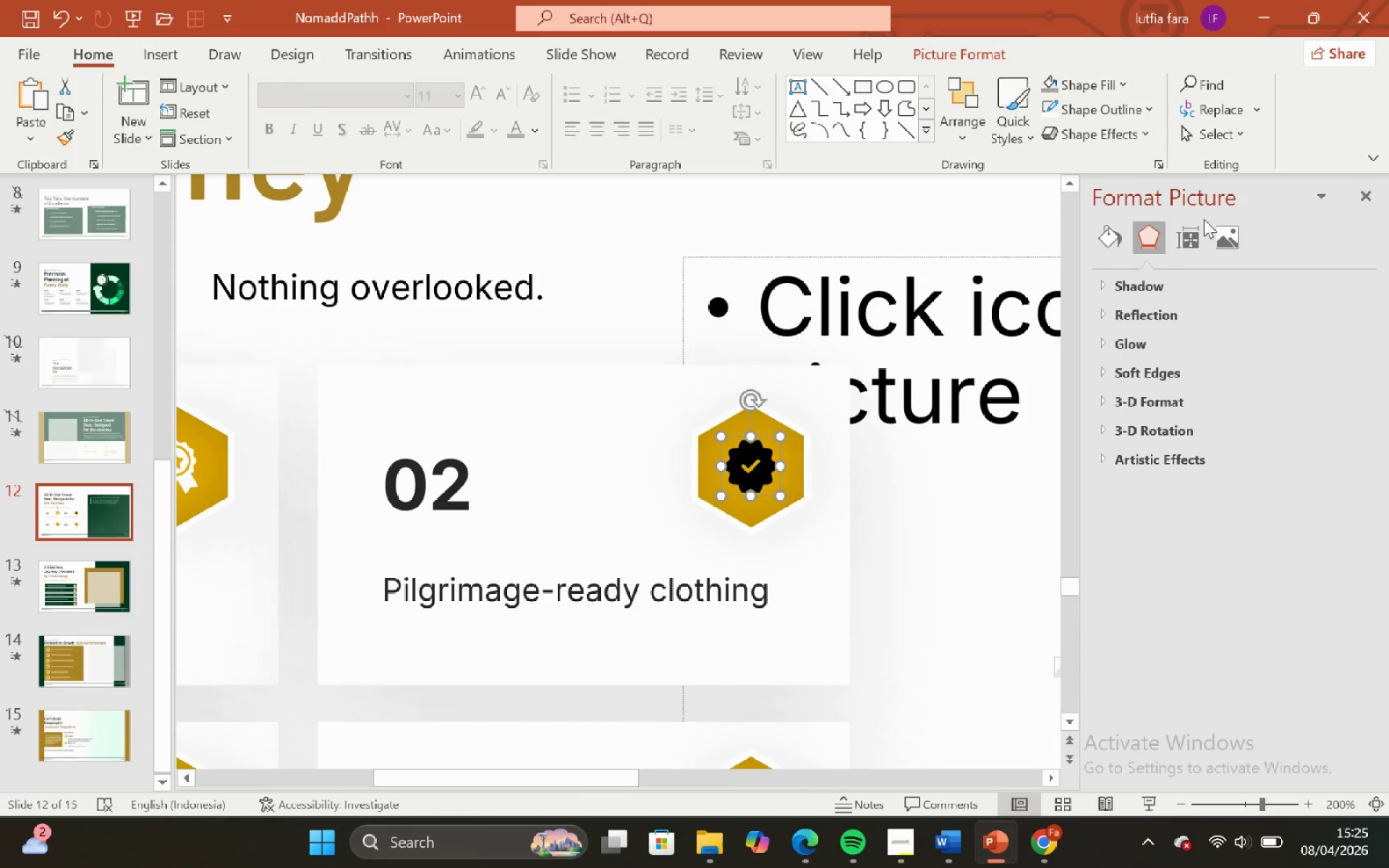 
left_click([1228, 234])
 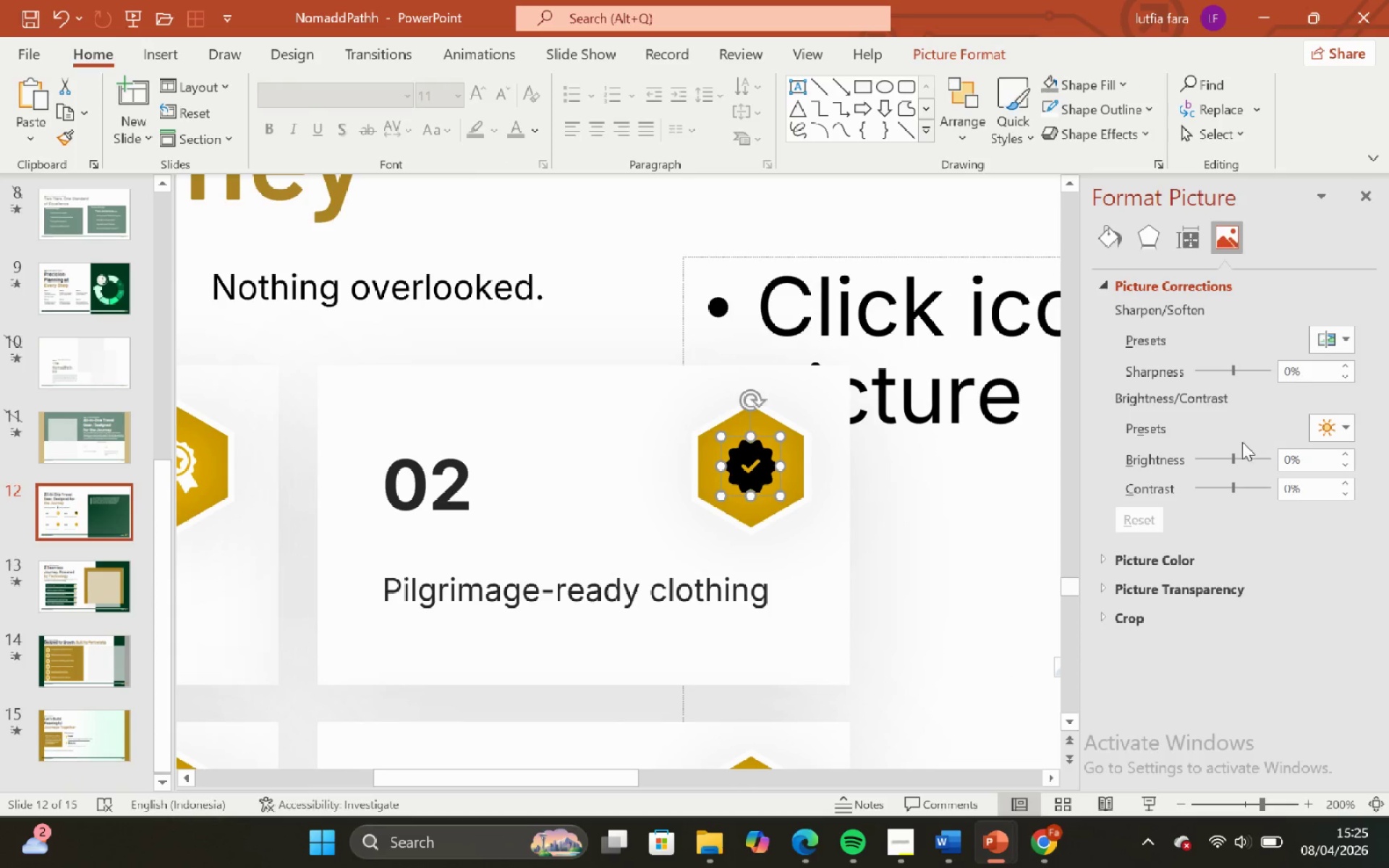 
left_click_drag(start_coordinate=[1232, 452], to_coordinate=[1320, 440])
 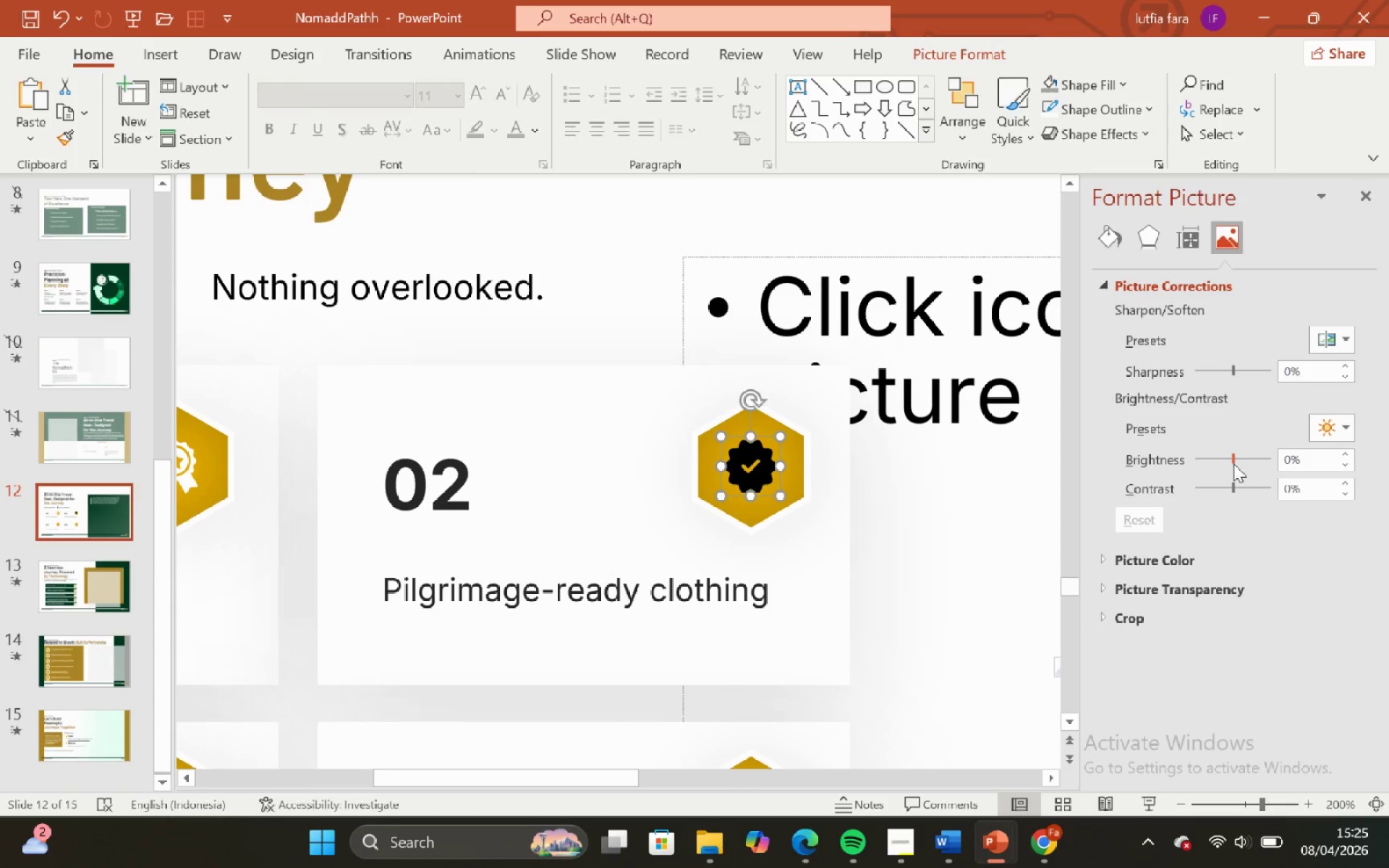 
left_click_drag(start_coordinate=[1230, 461], to_coordinate=[1388, 401])
 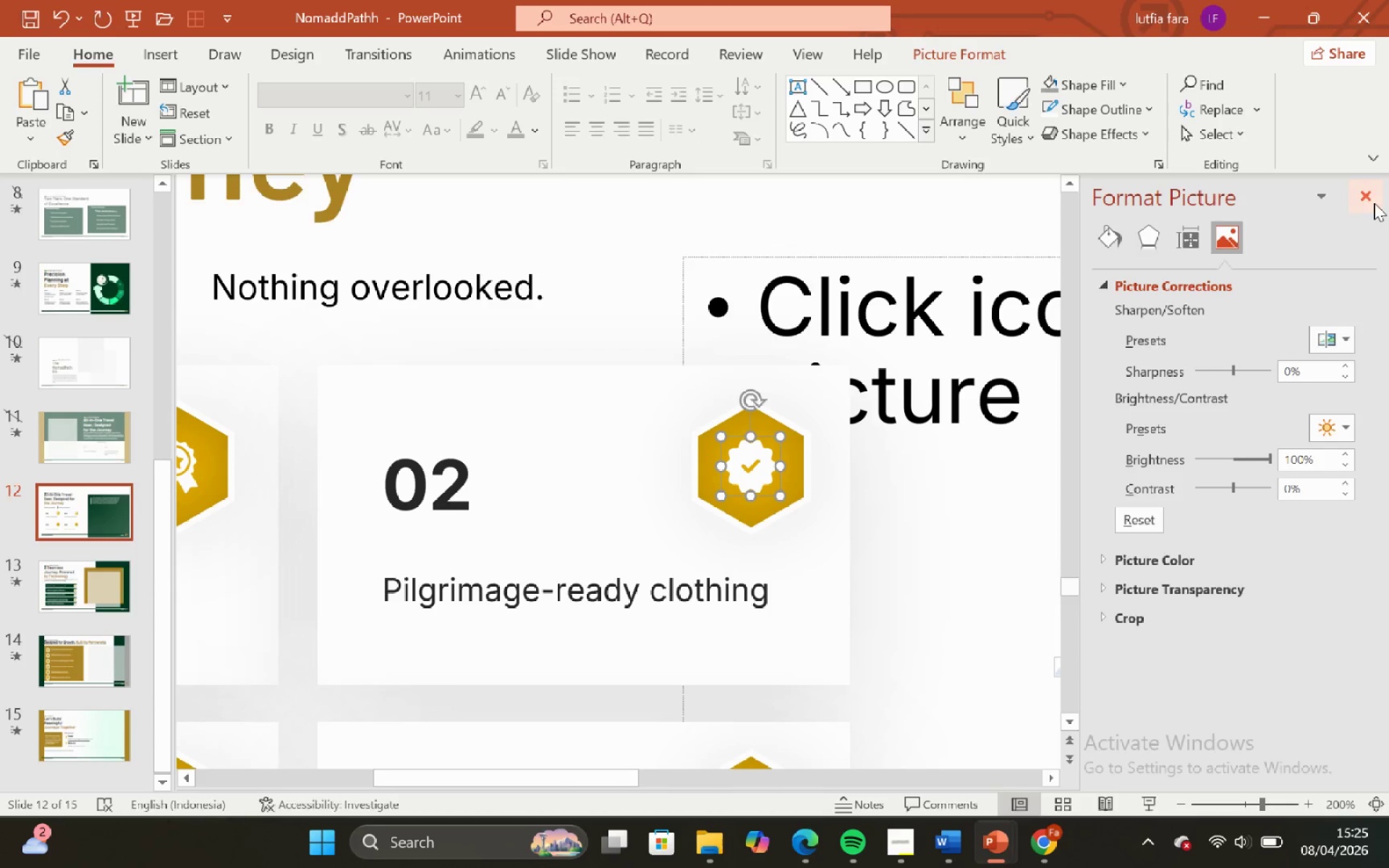 
left_click([1377, 189])
 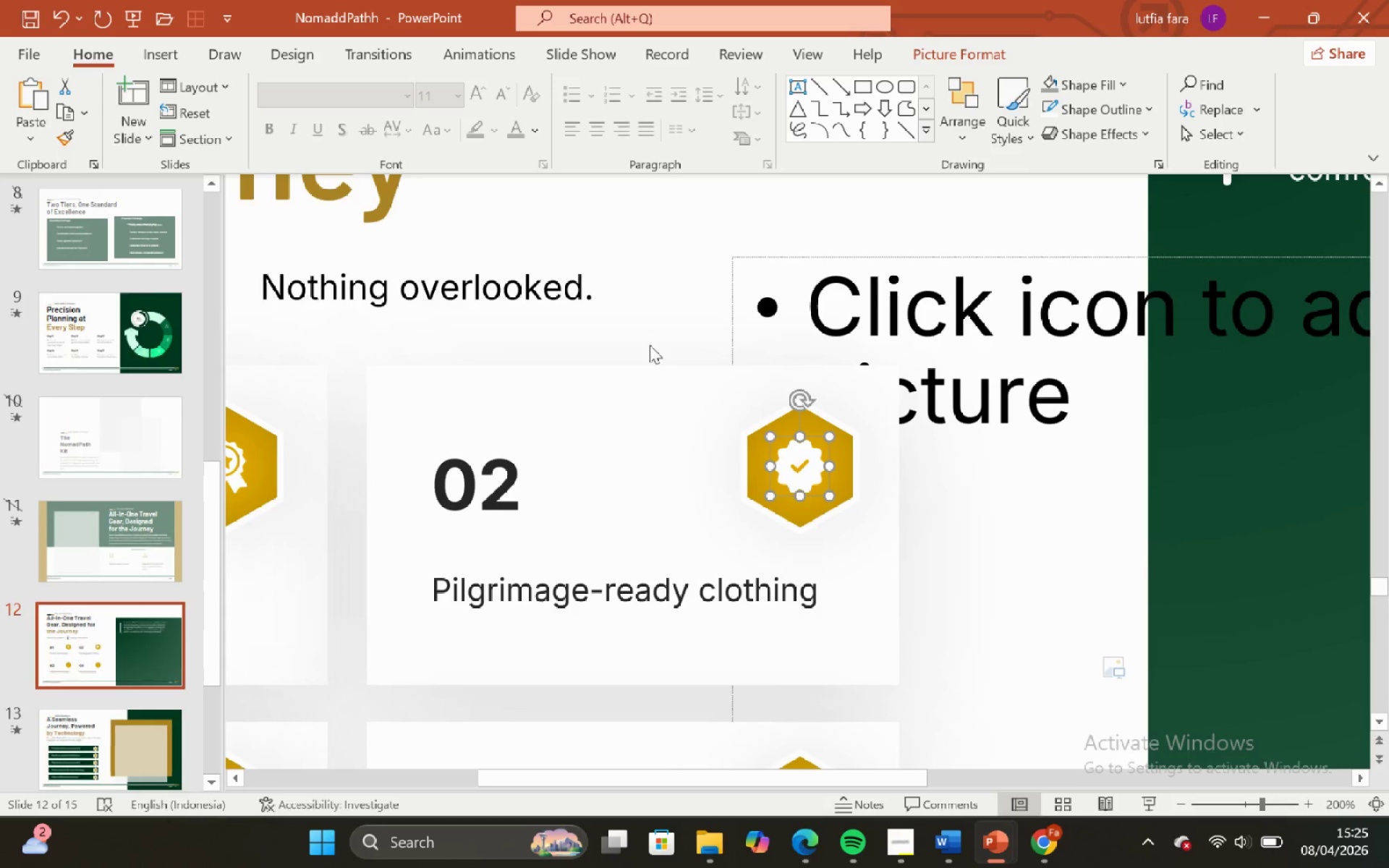 
left_click([650, 345])
 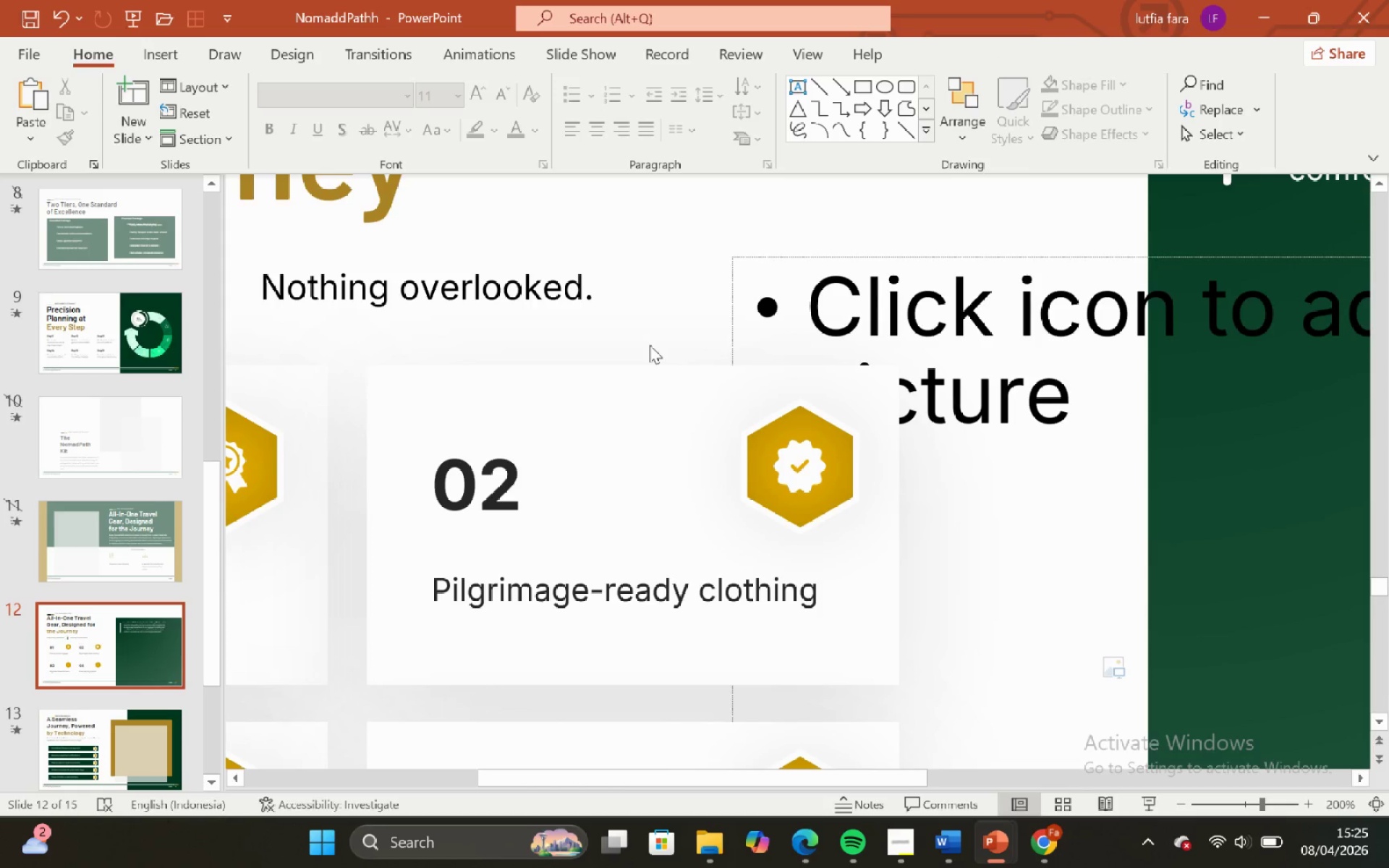 
hold_key(key=ControlLeft, duration=1.84)
hold_key(key=ShiftLeft, duration=1.47)
scroll: coordinate [652, 349], scroll_direction: down, amount: 3.0
 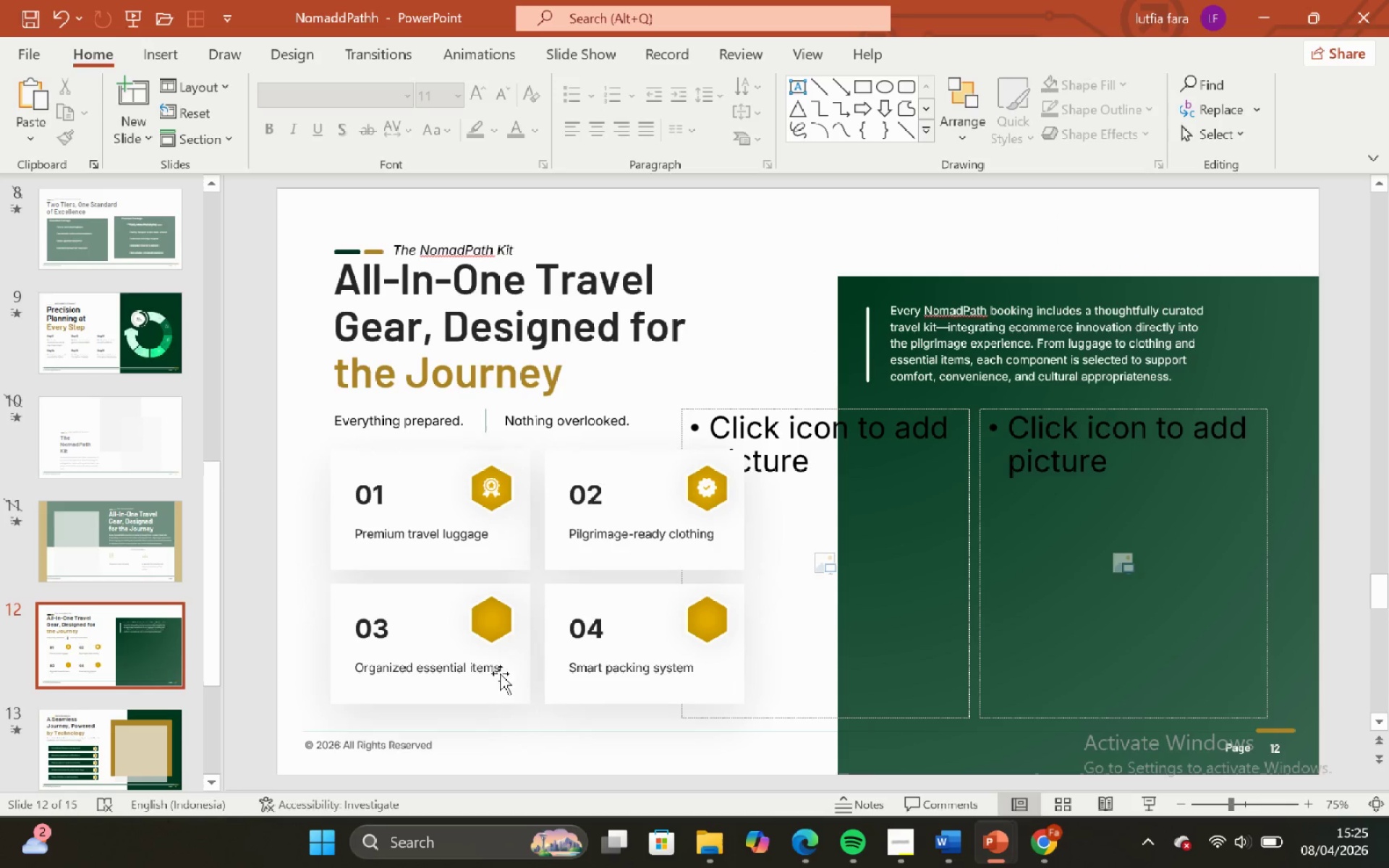 
left_click([488, 665])
 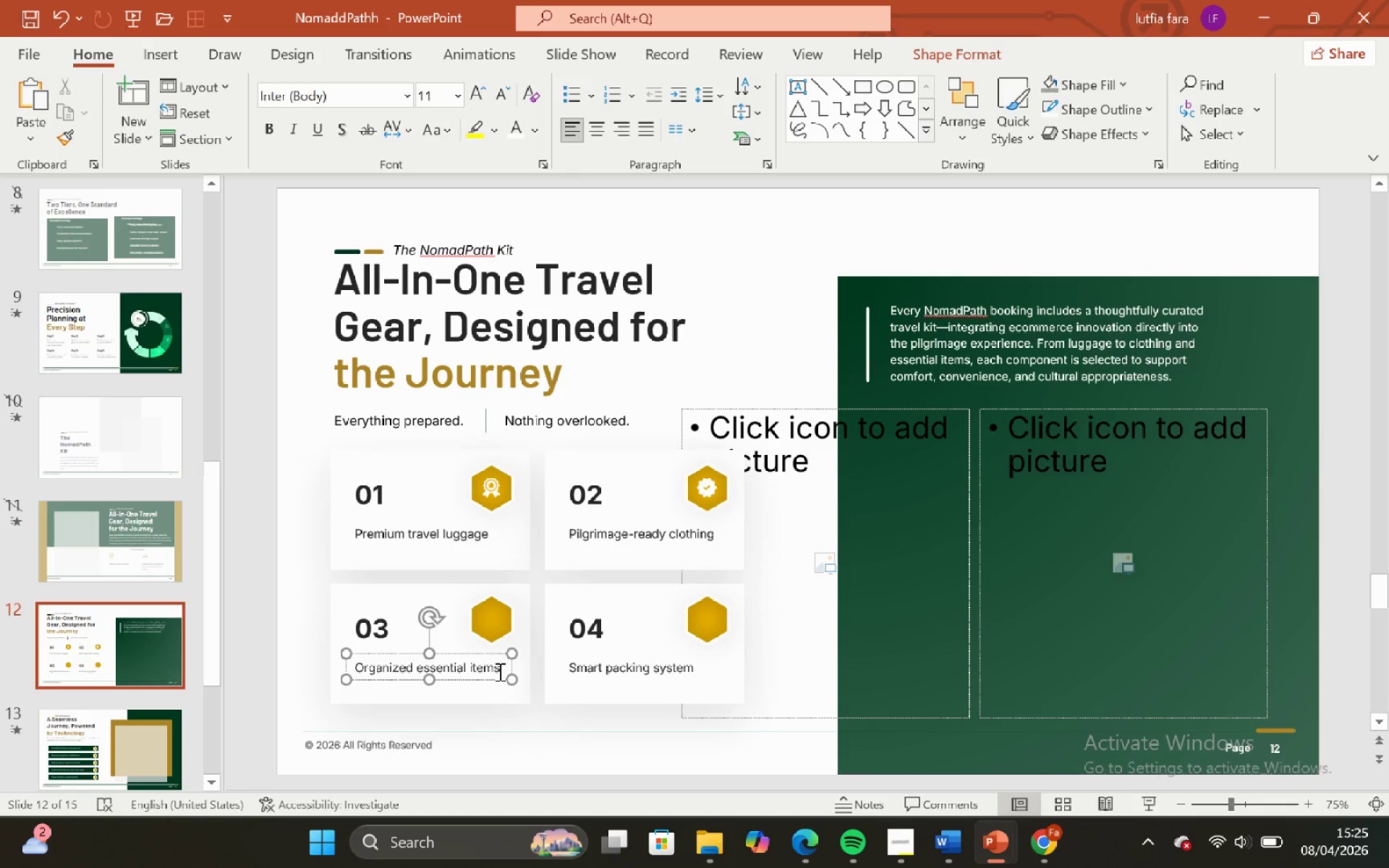 
left_click_drag(start_coordinate=[499, 671], to_coordinate=[473, 671])
 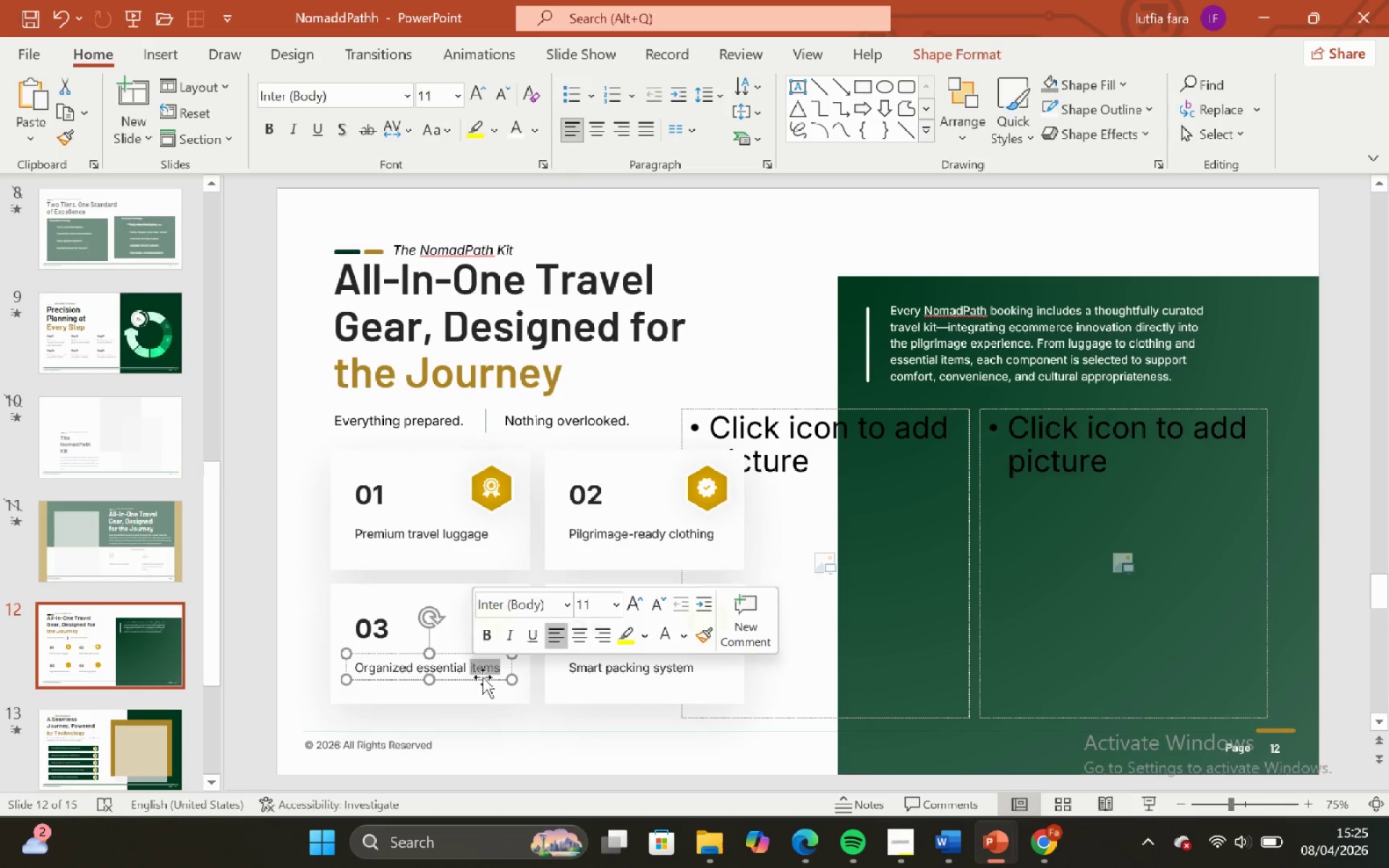 